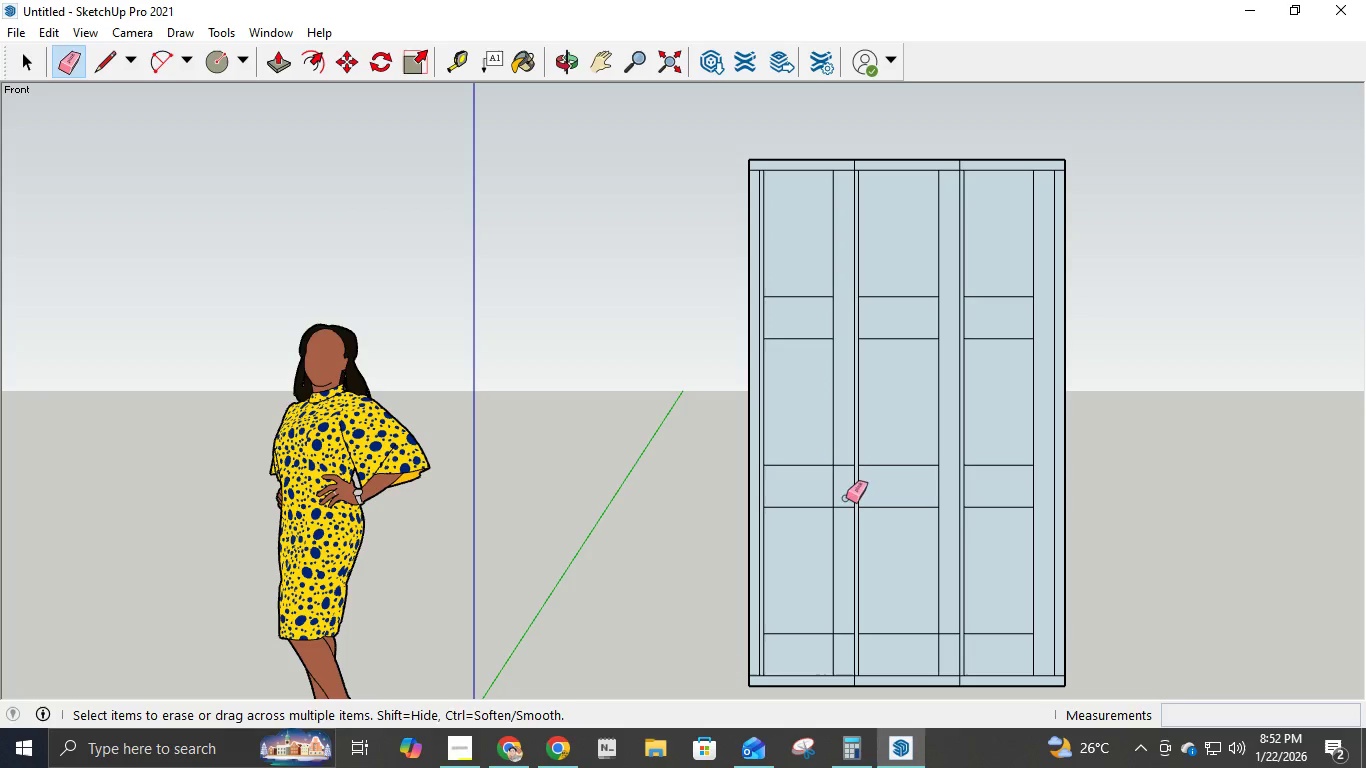 
double_click([843, 511])
 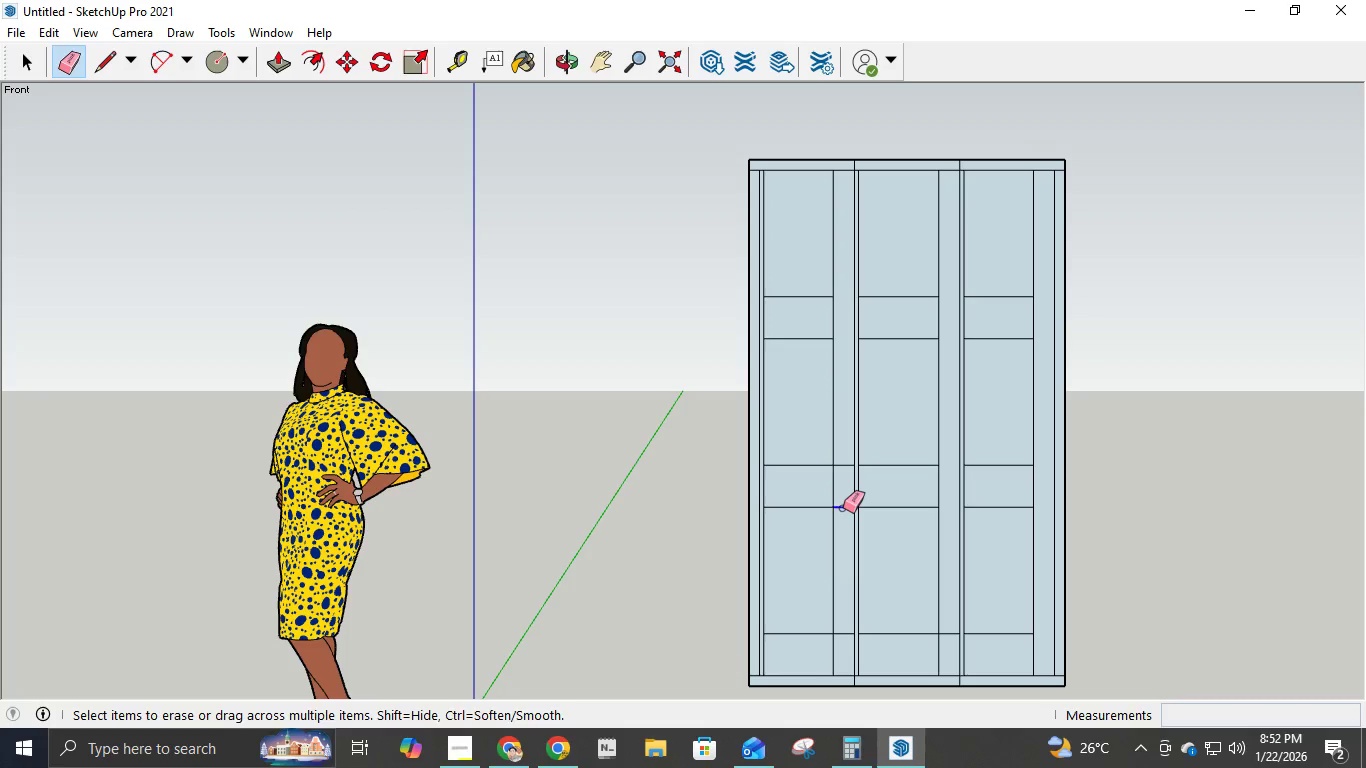 
triple_click([843, 508])
 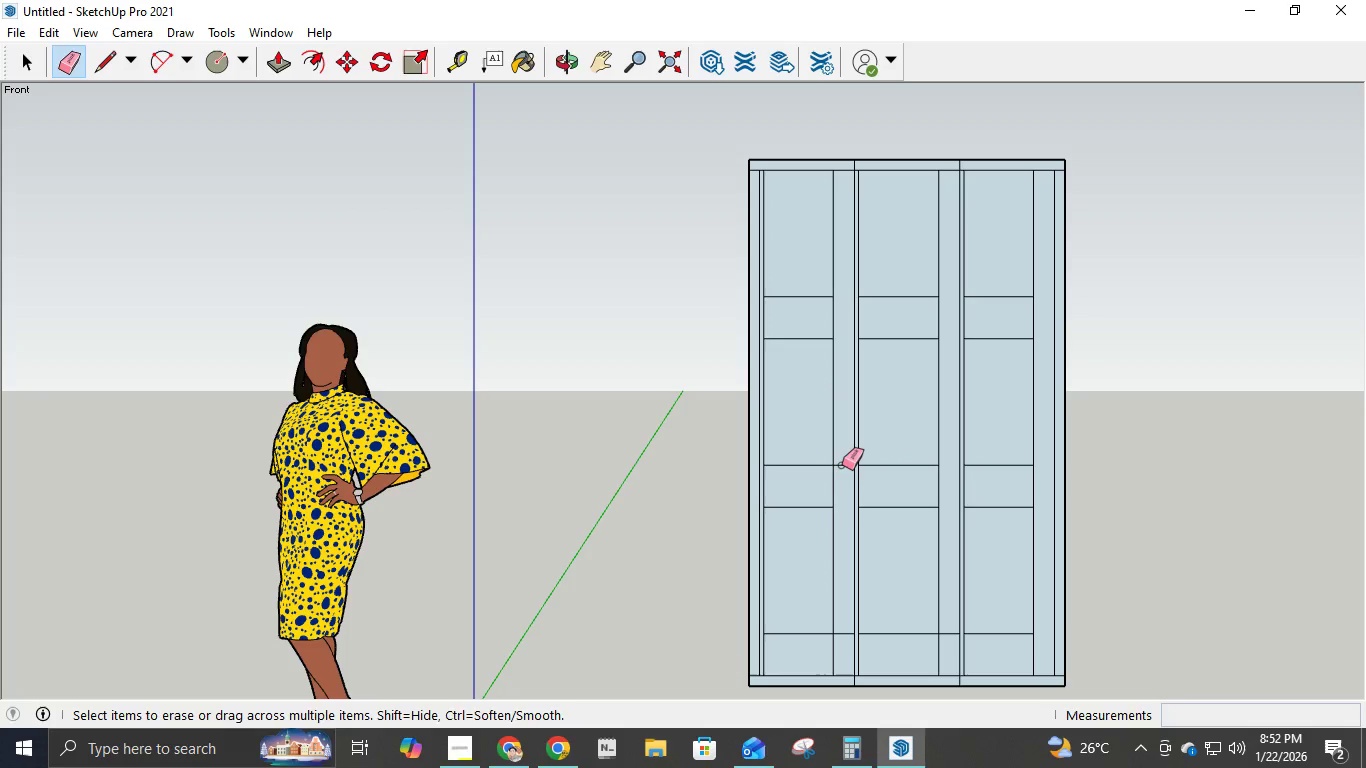 
double_click([843, 463])
 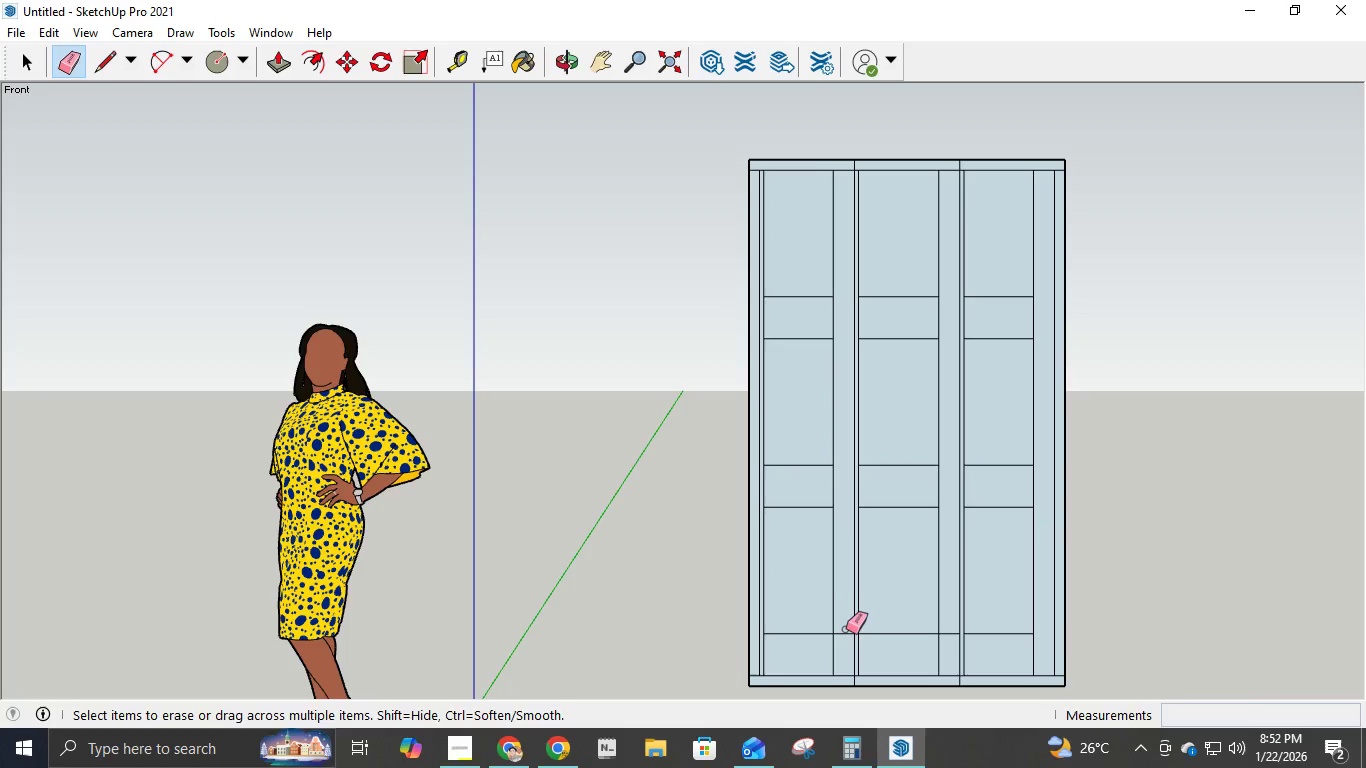 
double_click([846, 631])
 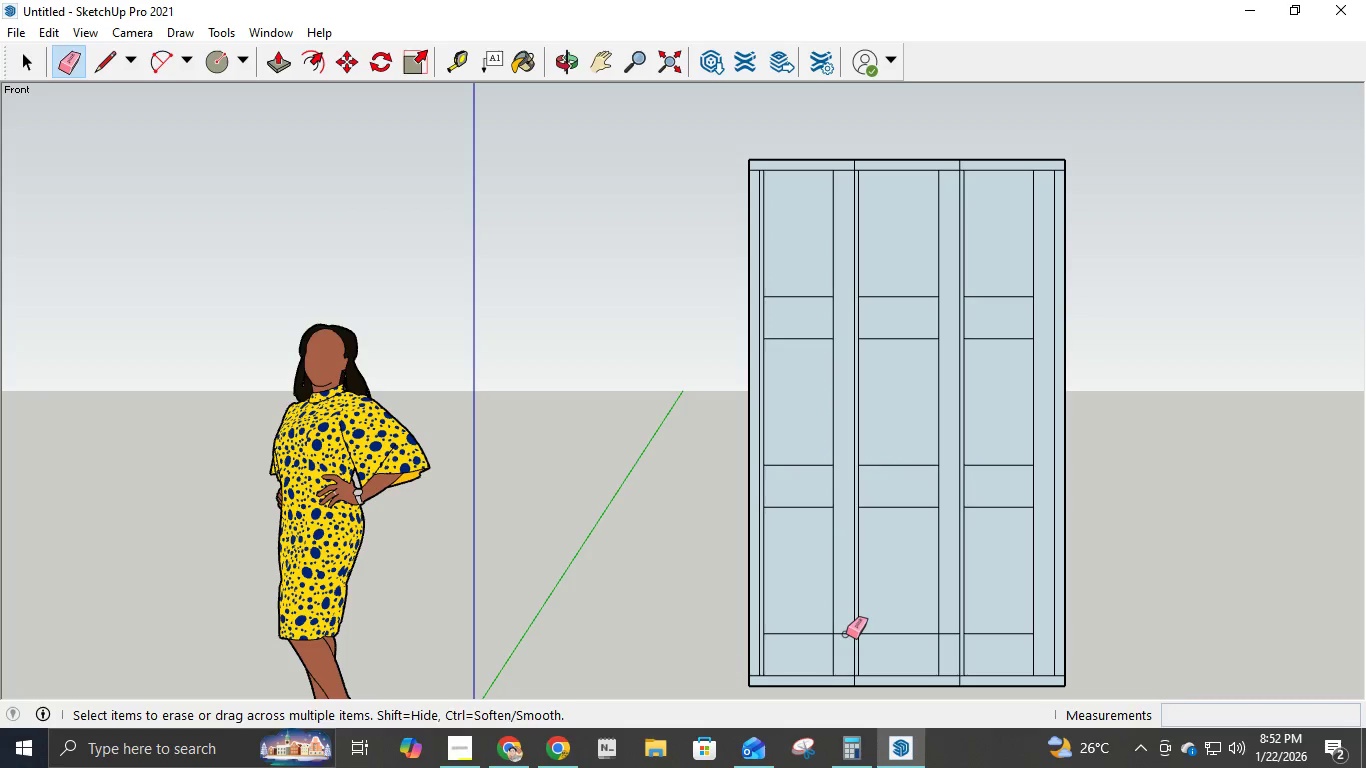 
left_click([846, 634])
 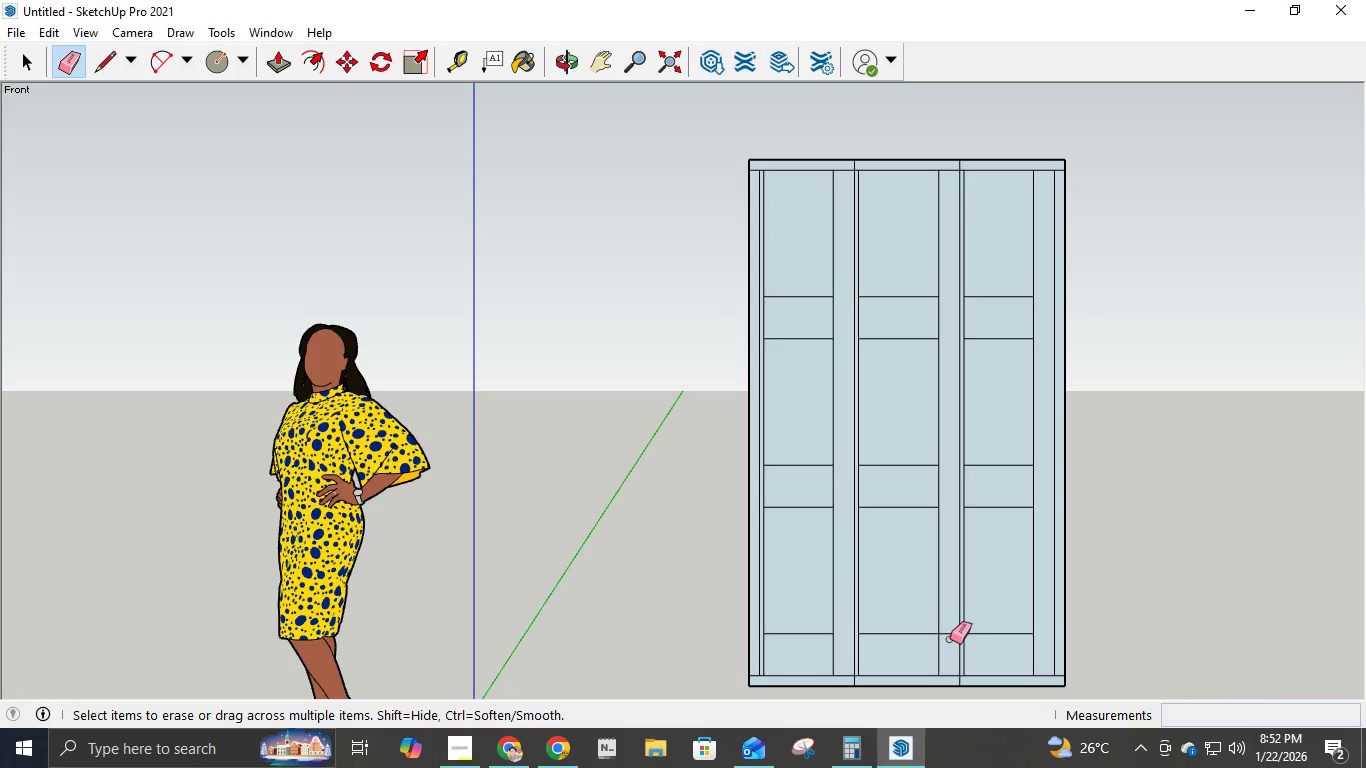 
left_click([950, 634])
 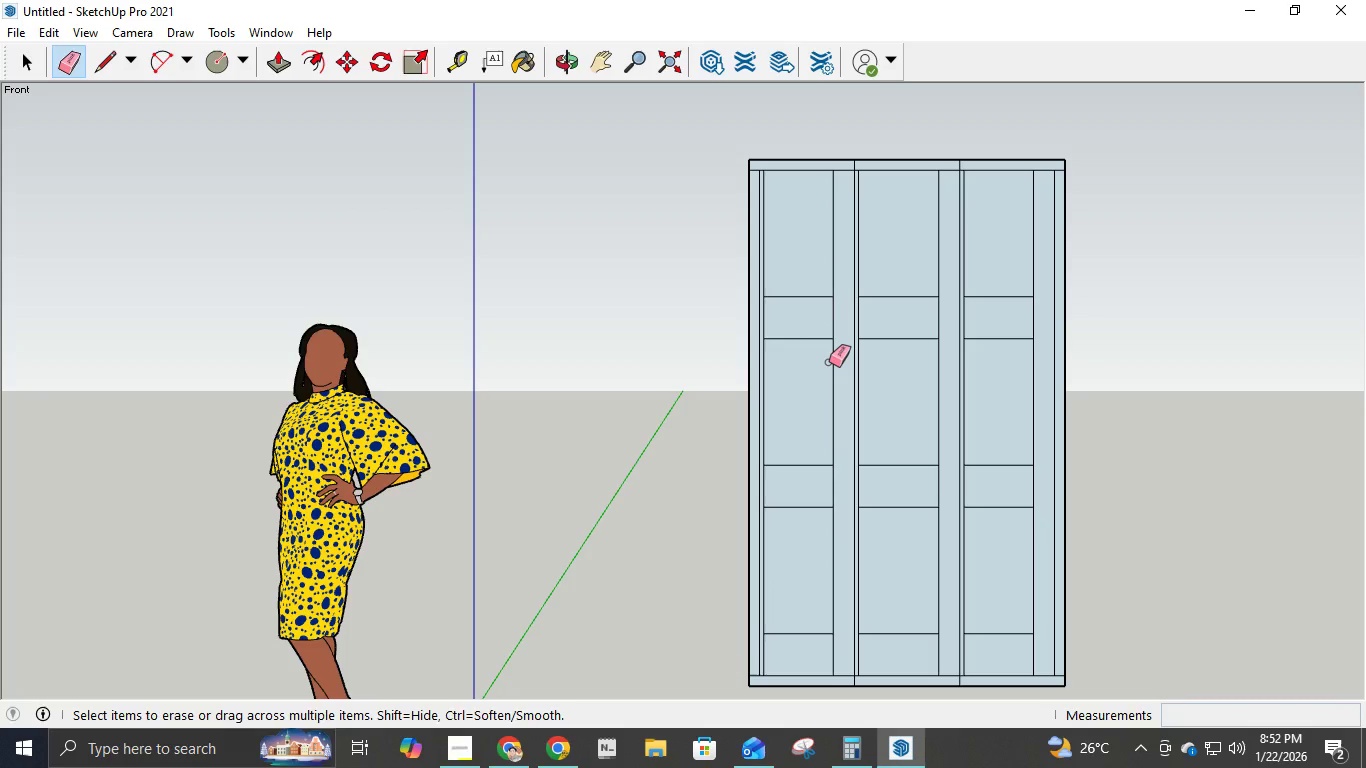 
wait(5.14)
 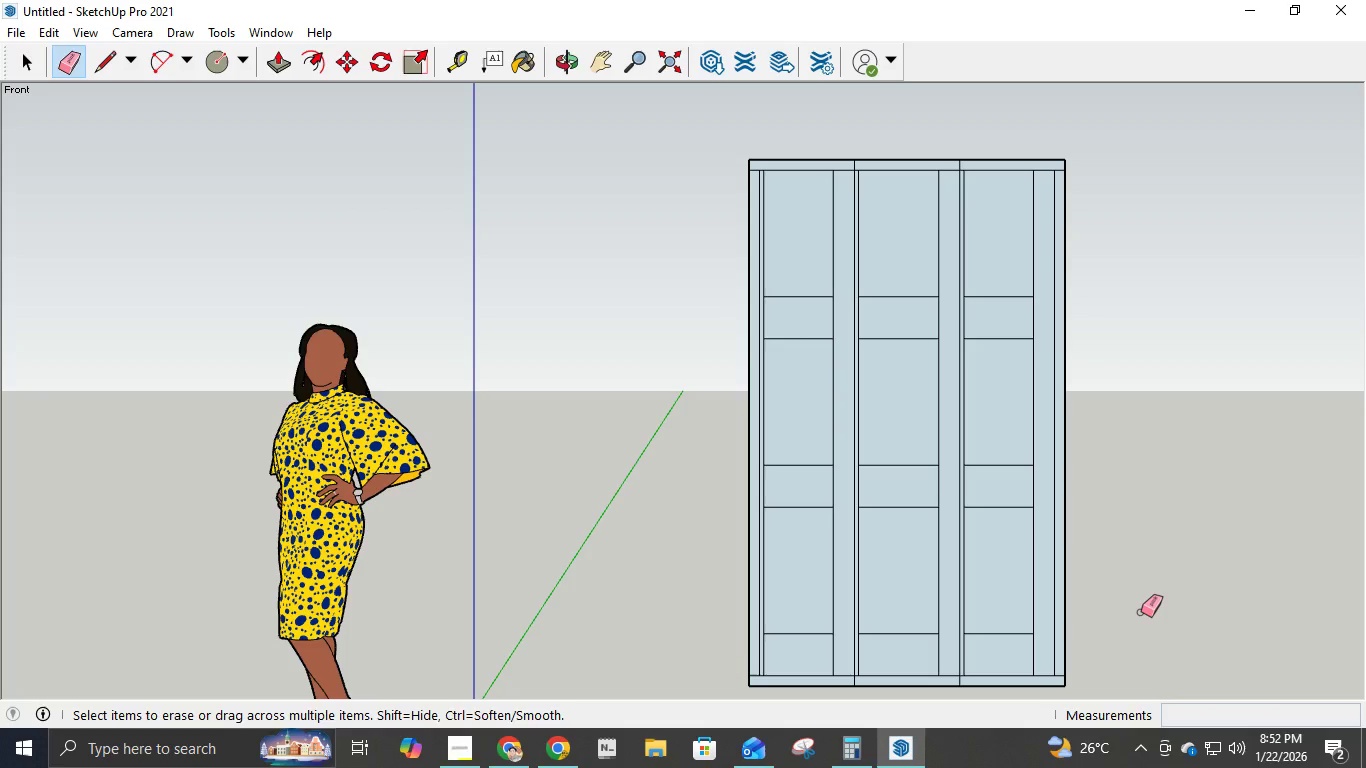 
key(P)
 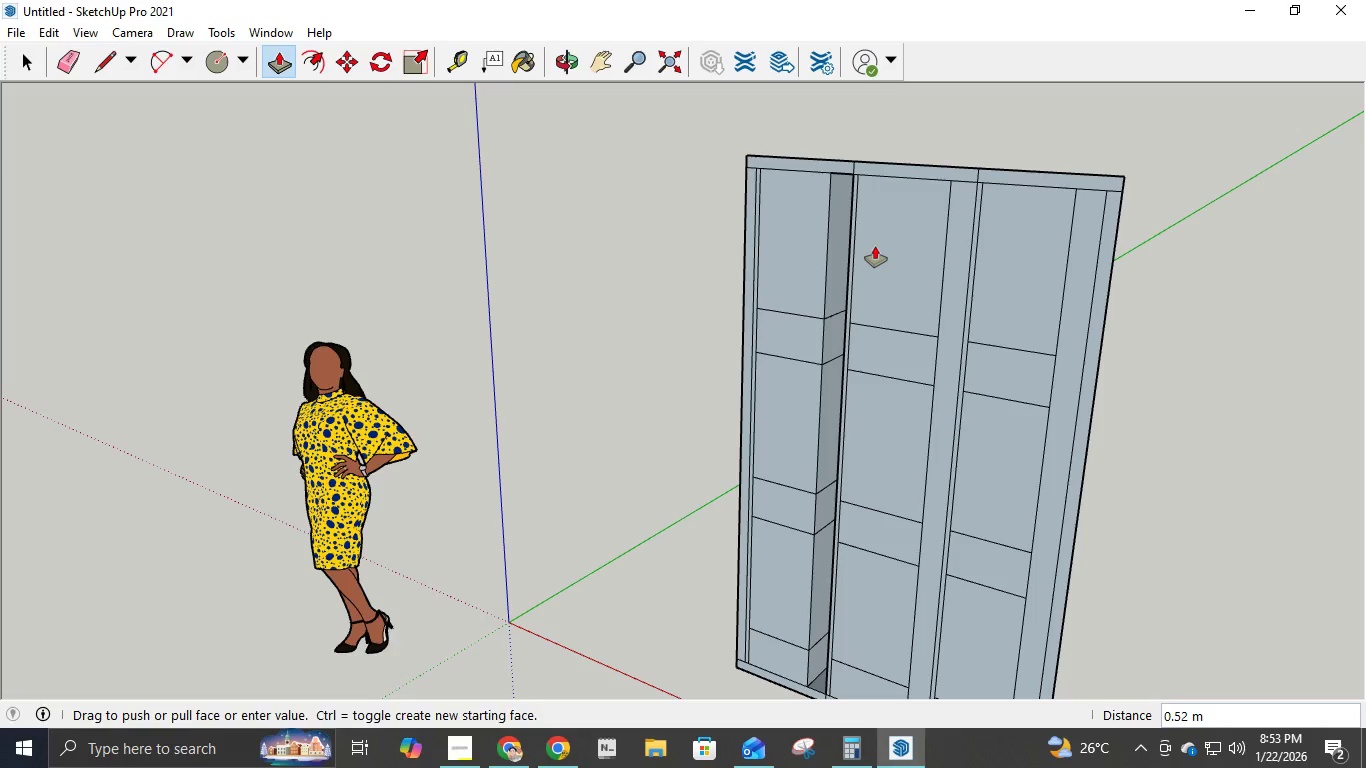 
wait(18.69)
 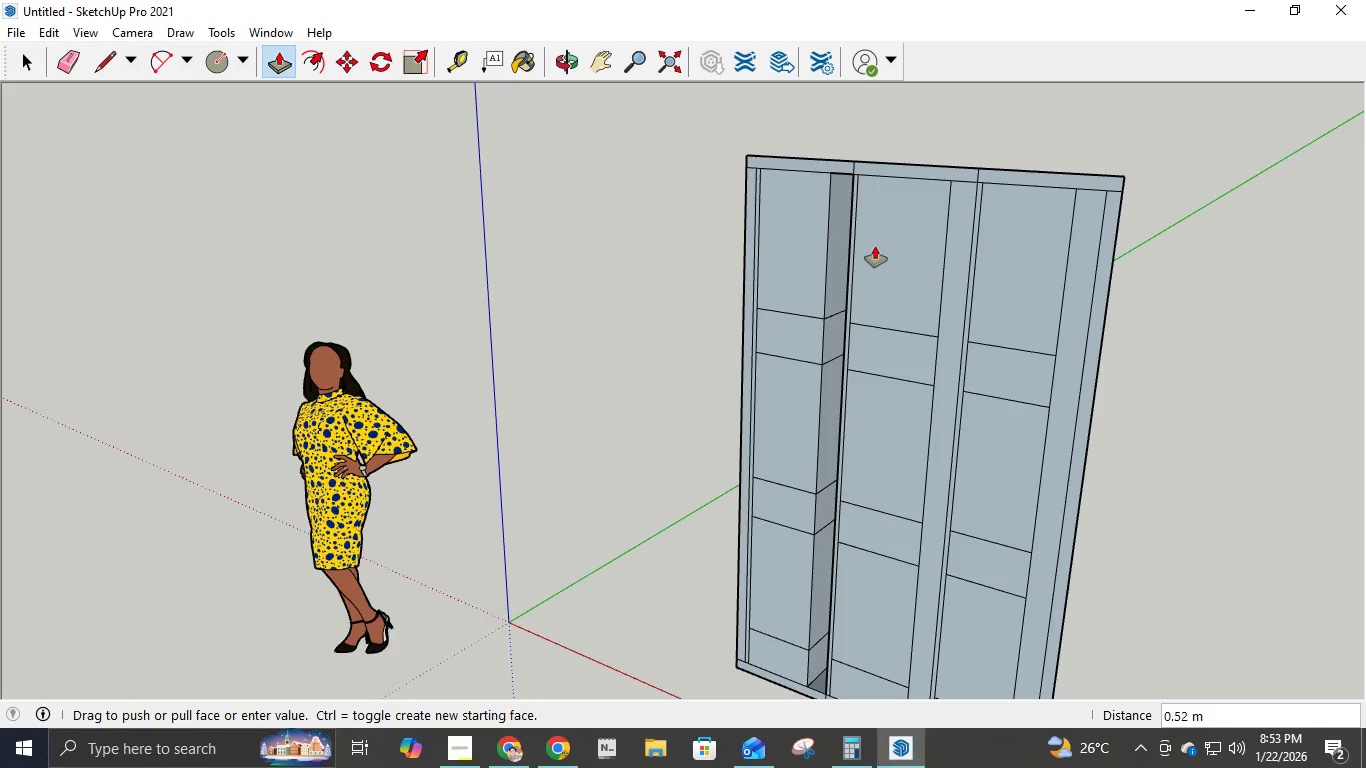 
key(NumpadDecimal)
 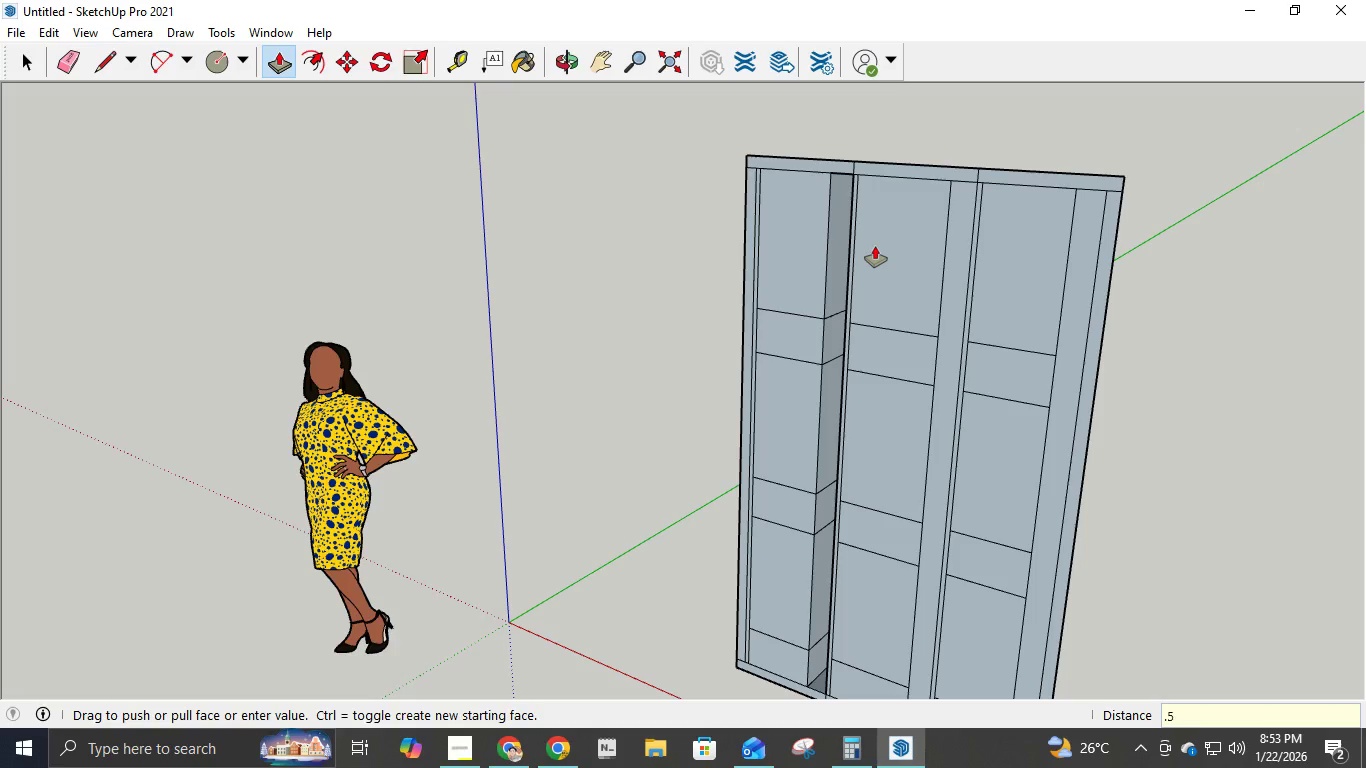 
key(Numpad5)
 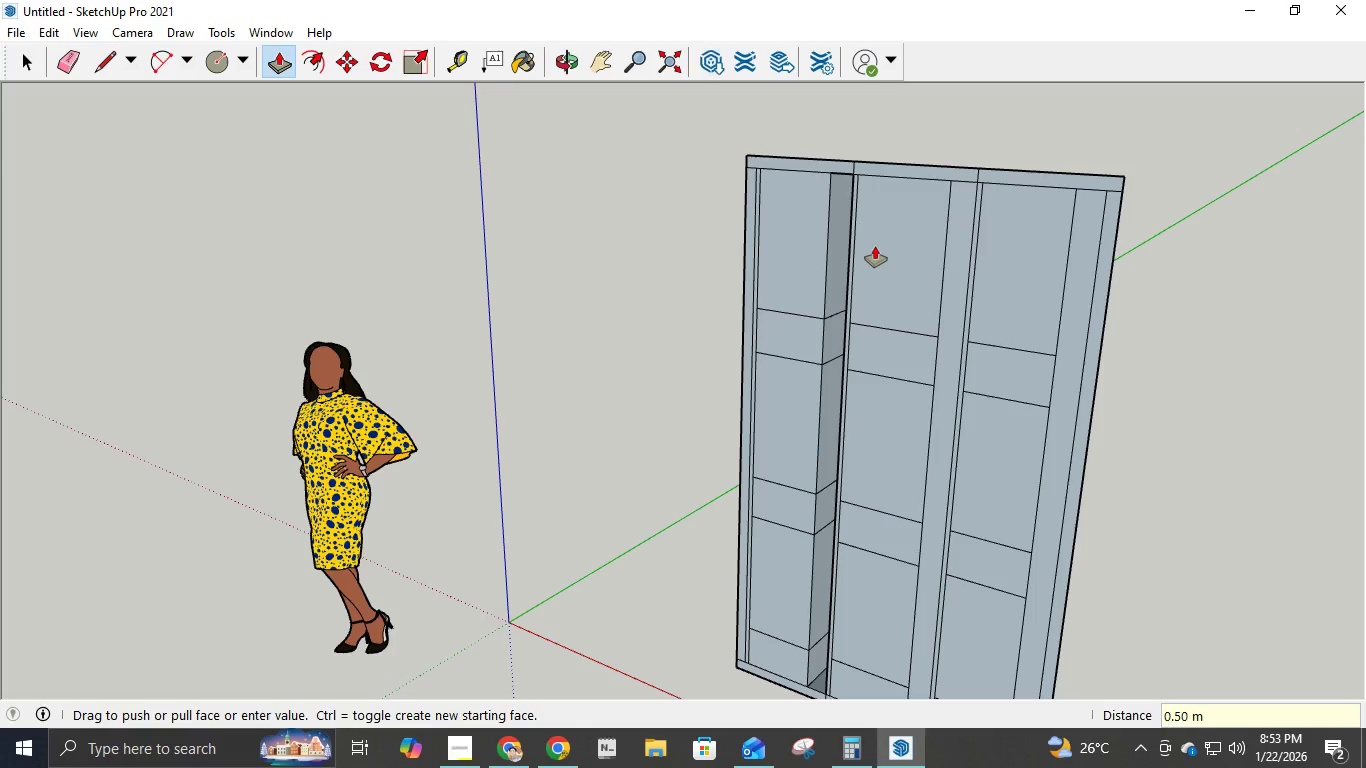 
key(NumpadEnter)
 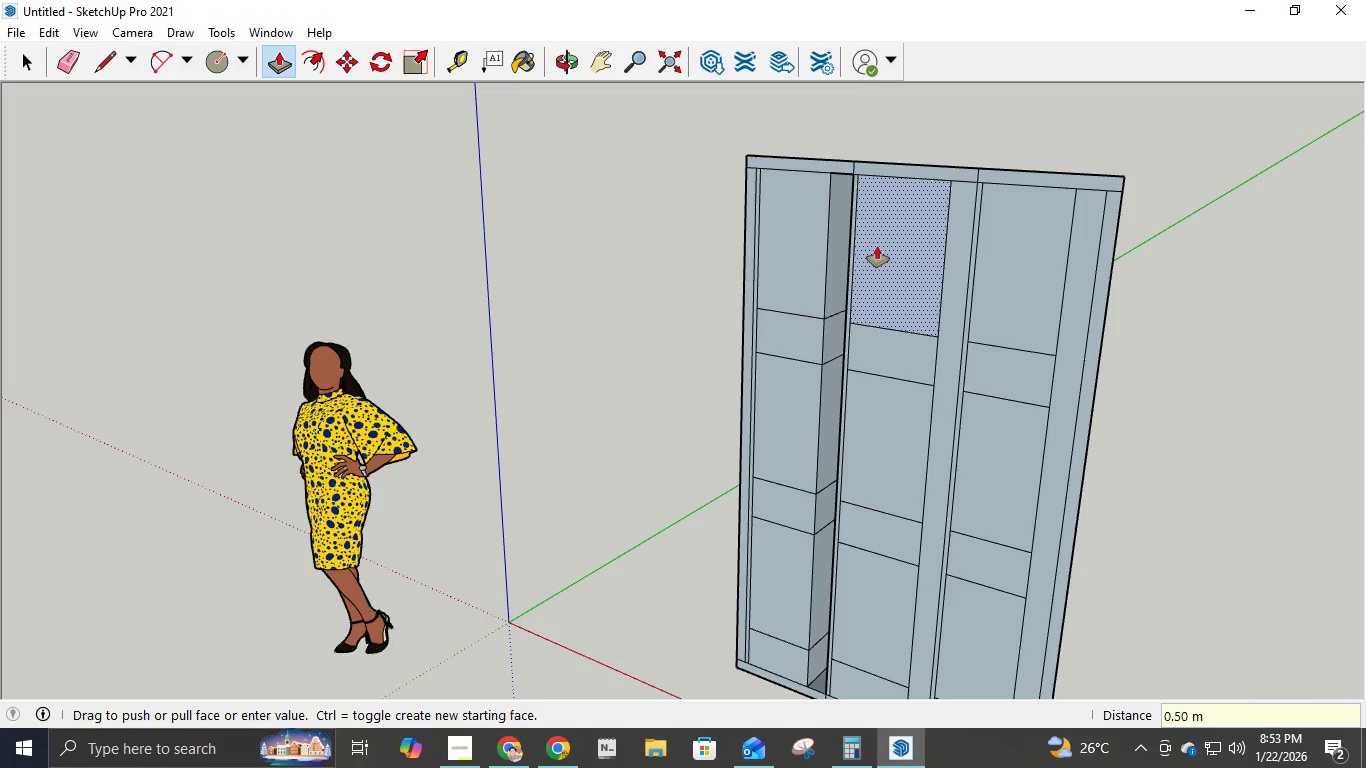 
scroll: coordinate [877, 246], scroll_direction: down, amount: 7.0
 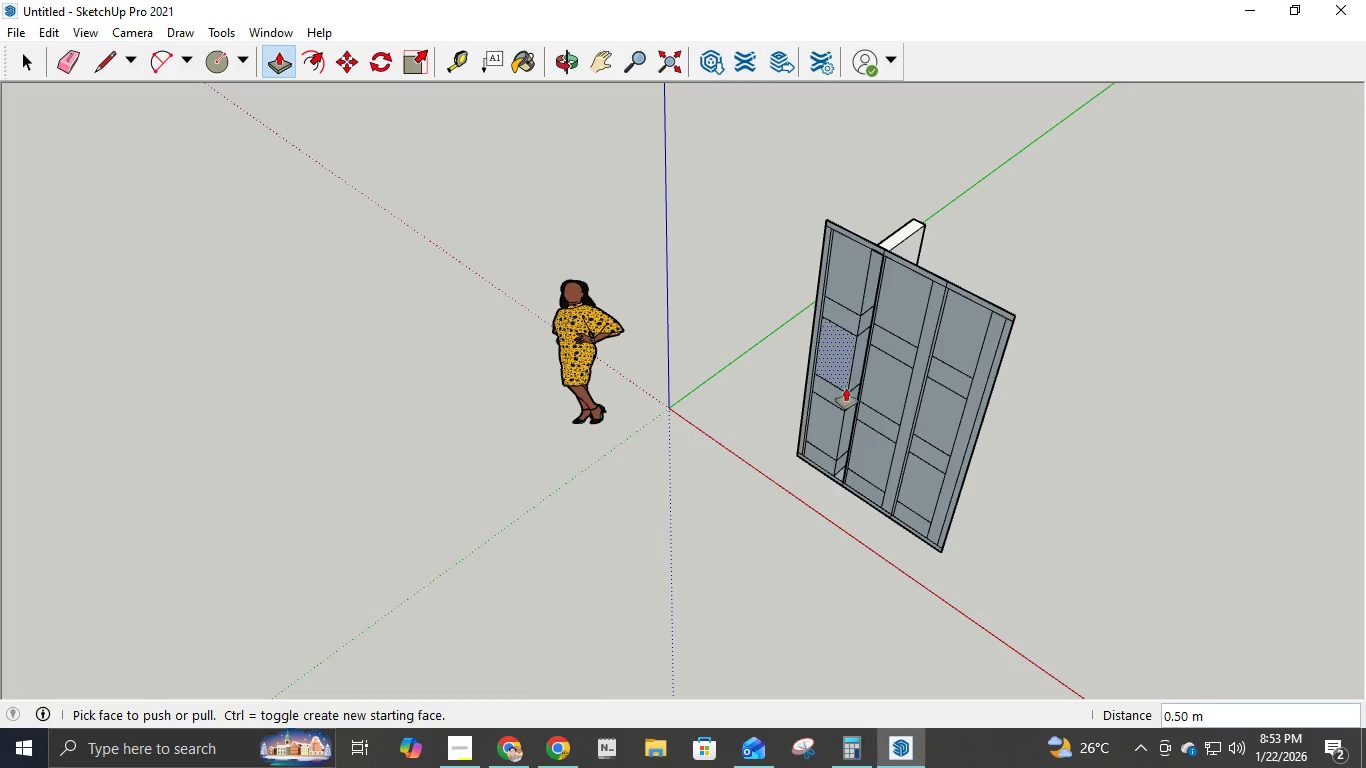 
key(Control+ControlLeft)
 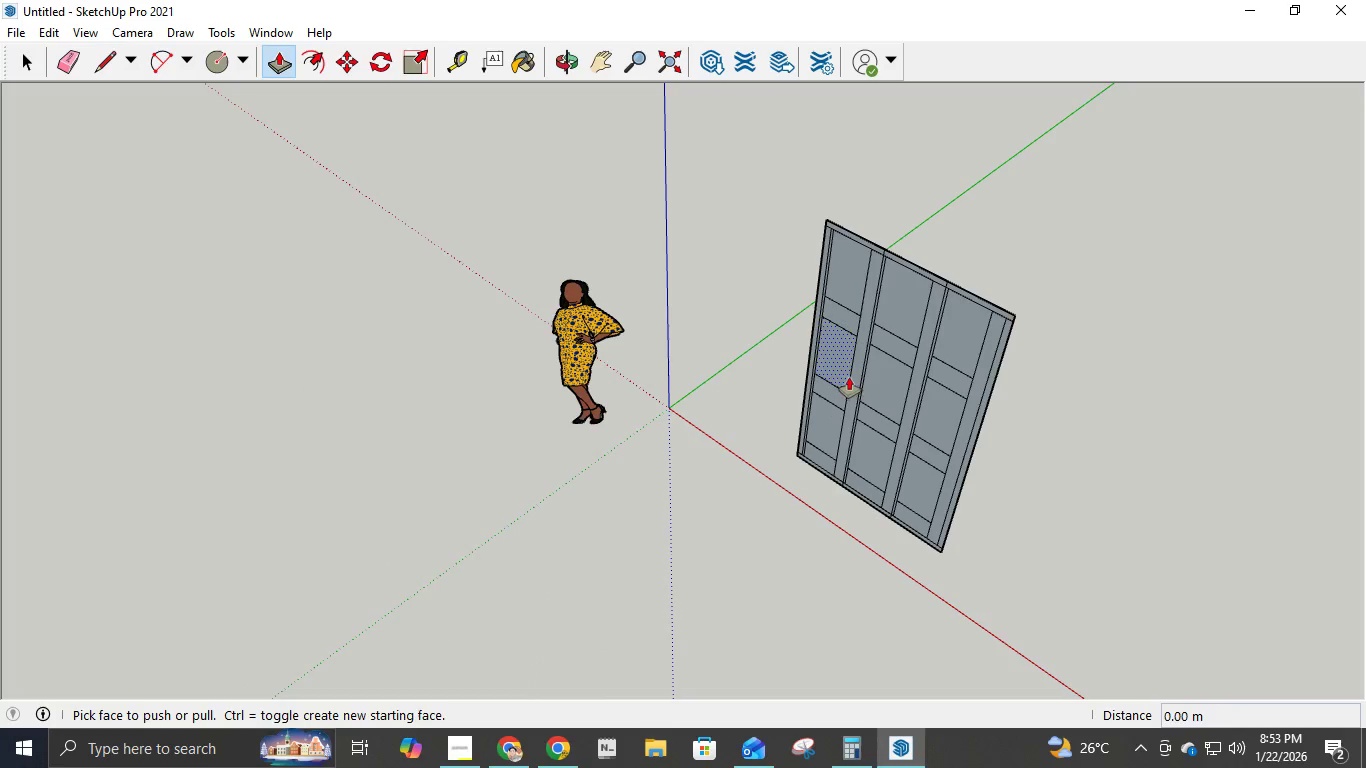 
key(Control+Z)
 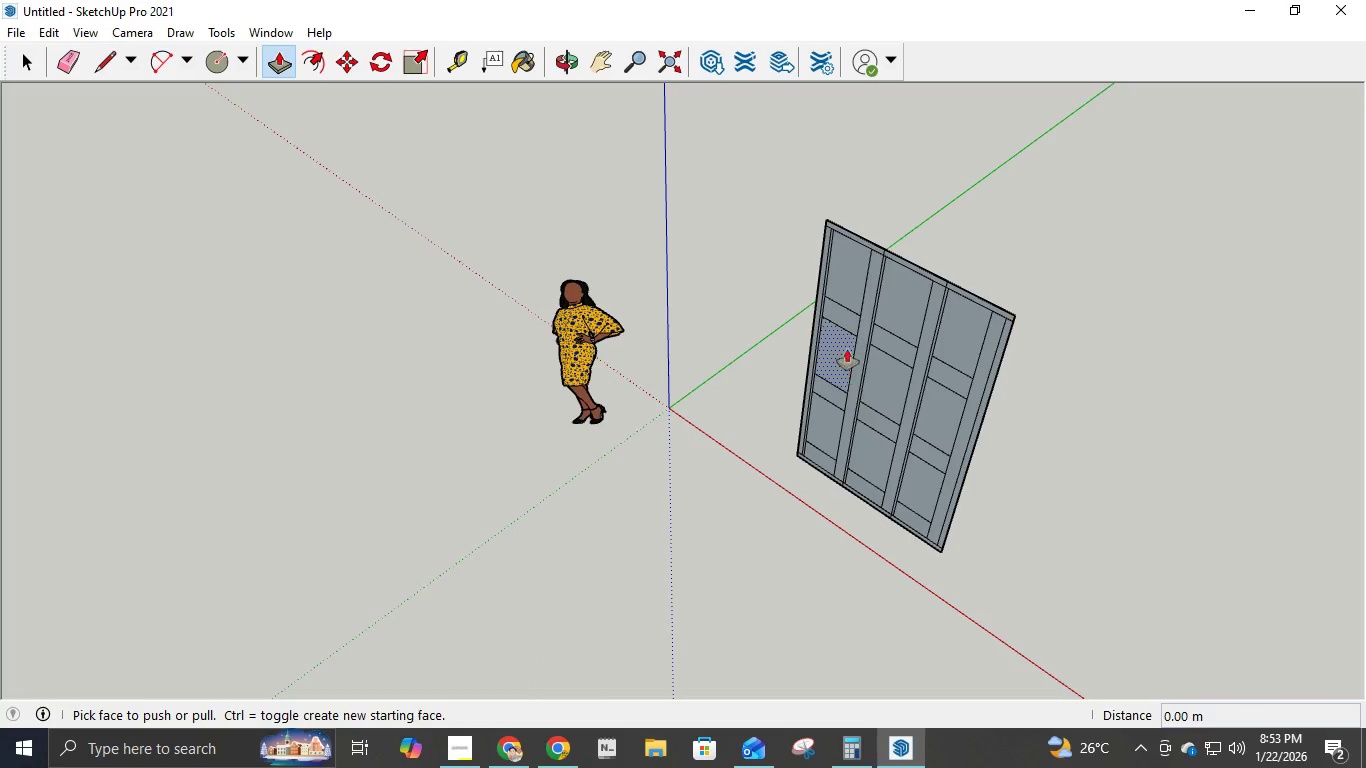 
scroll: coordinate [850, 326], scroll_direction: up, amount: 6.0
 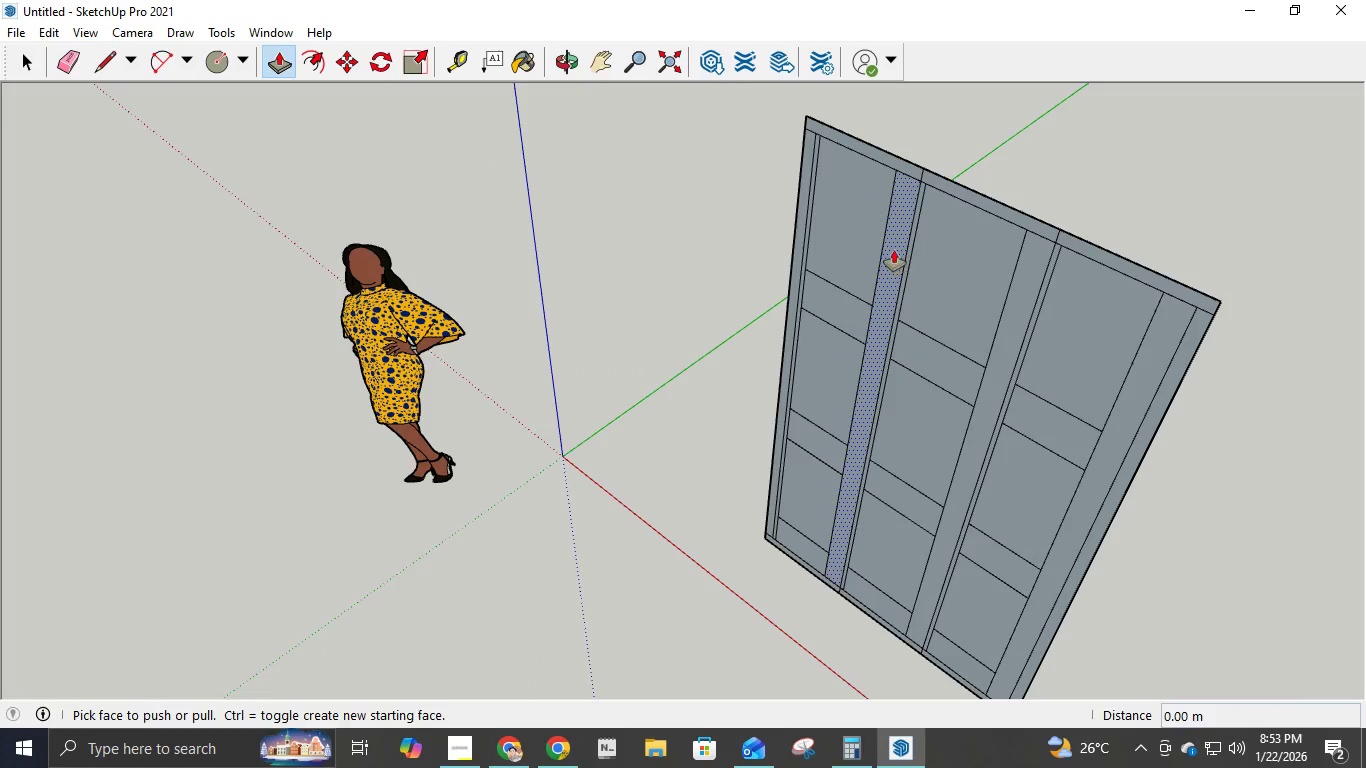 
left_click([894, 250])
 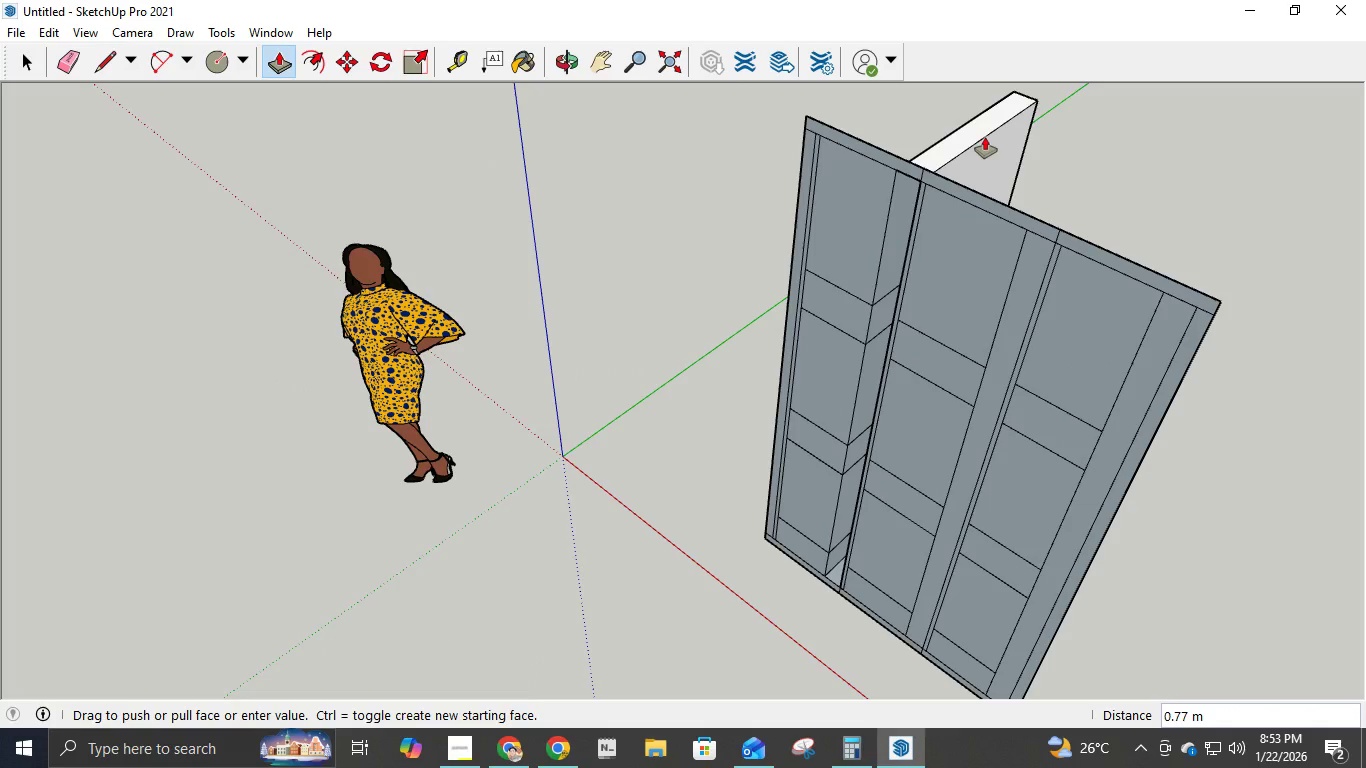 
key(NumpadDecimal)
 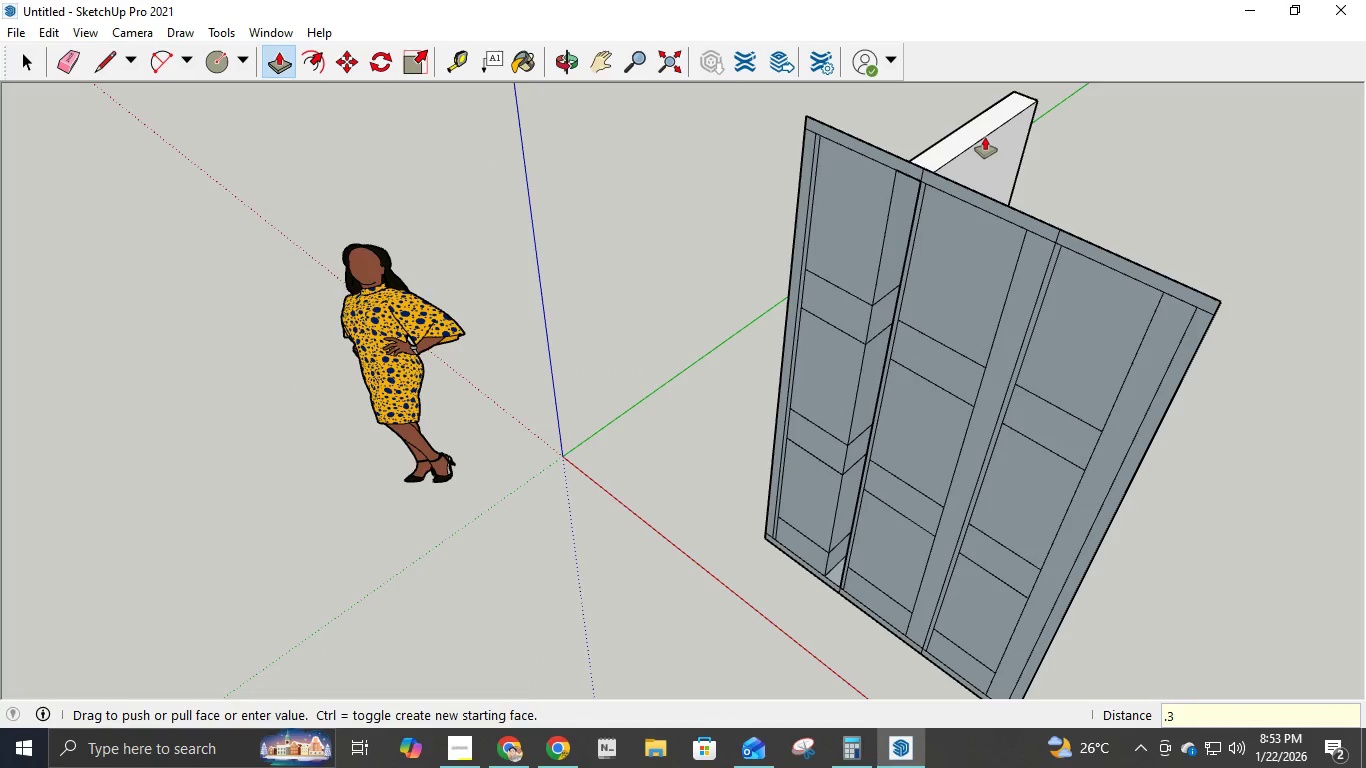 
key(Numpad3)
 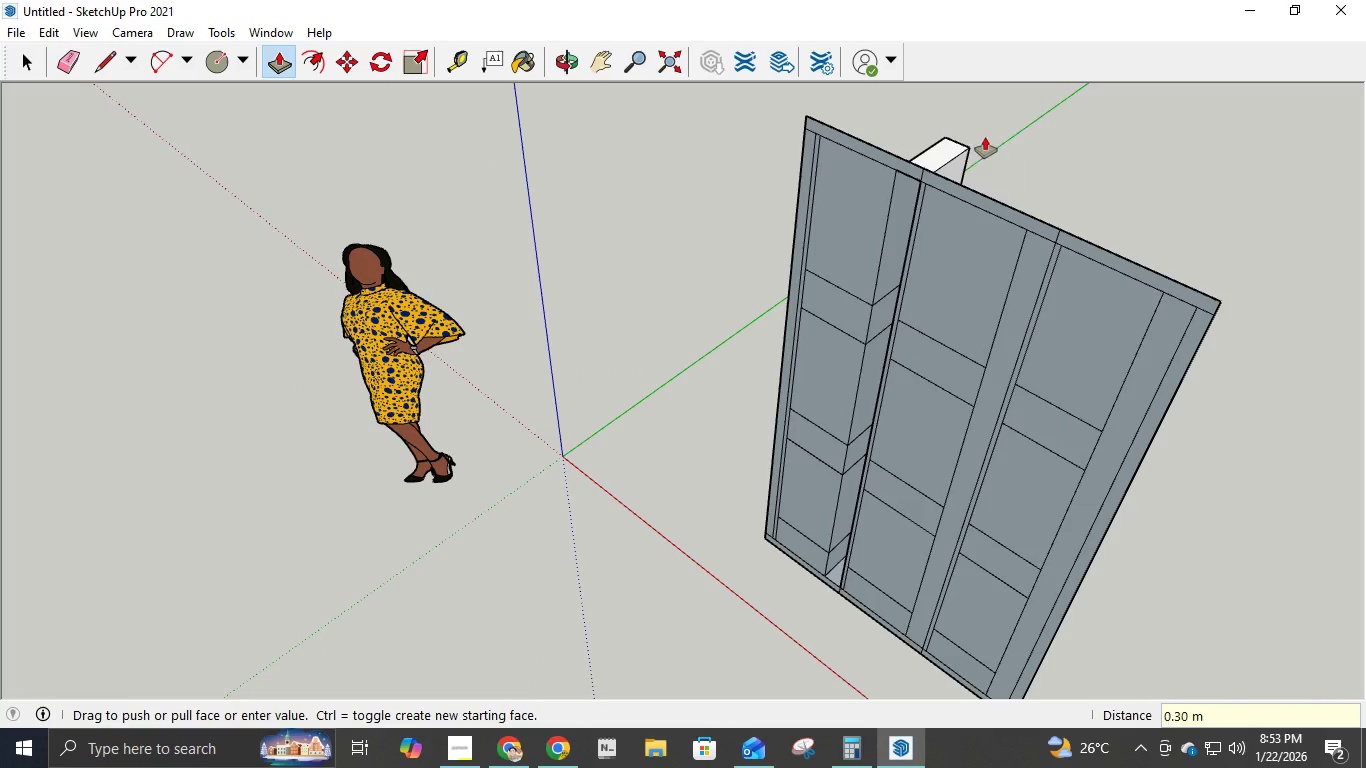 
key(NumpadEnter)
 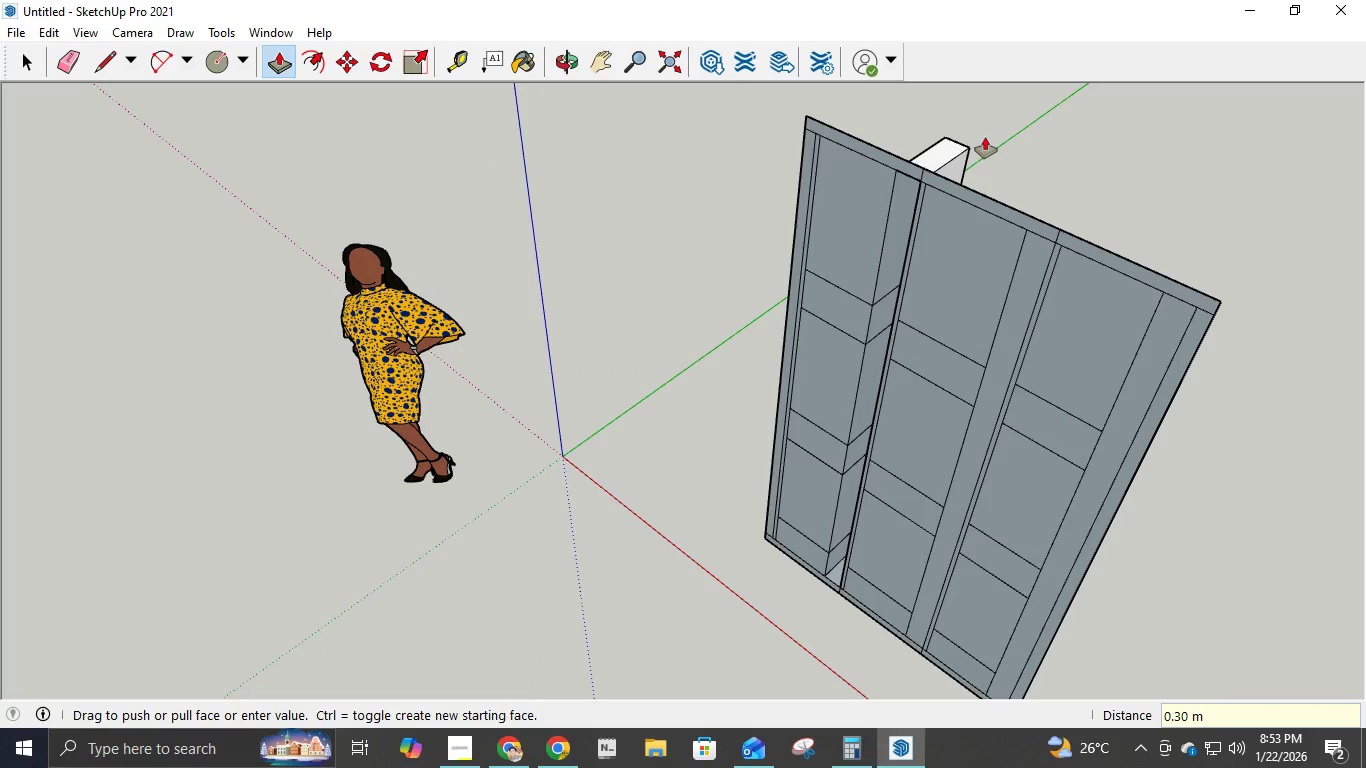 
key(Control+ControlLeft)
 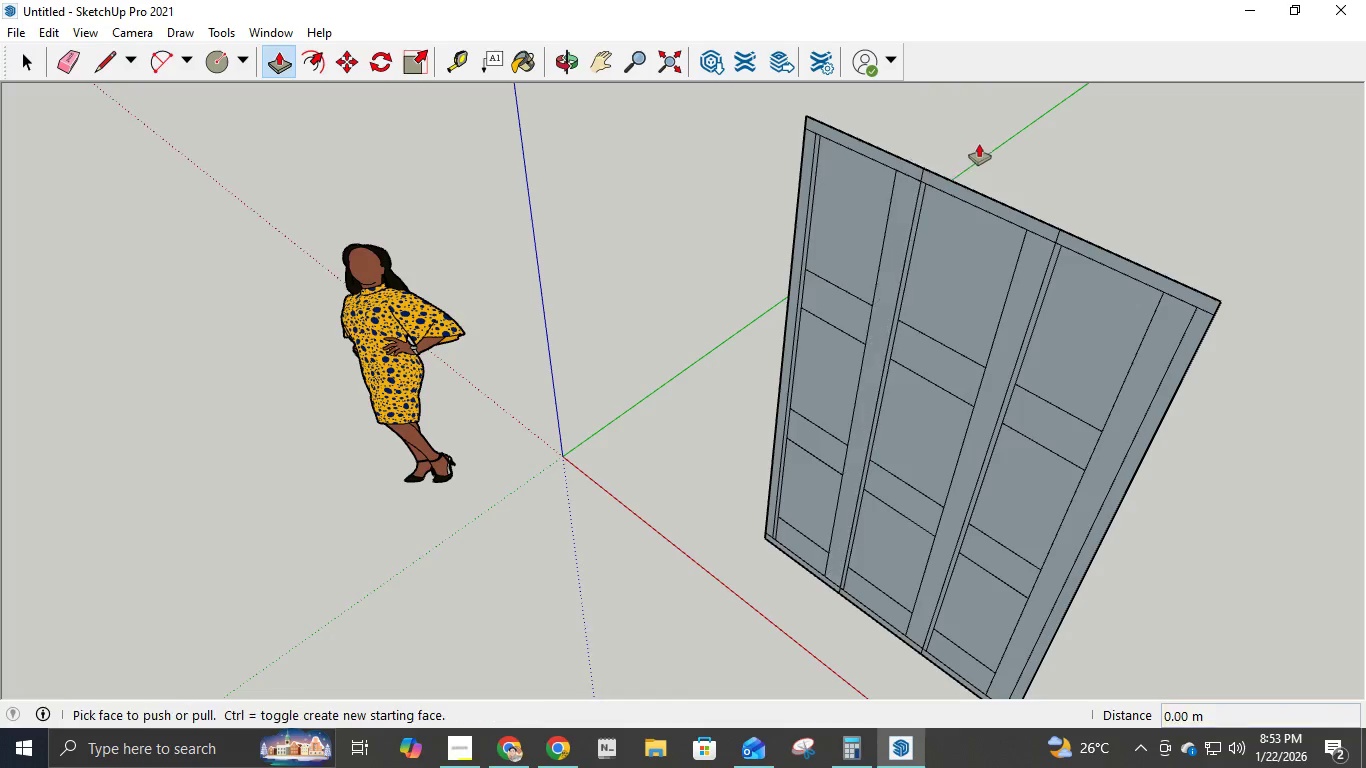 
key(Control+Z)
 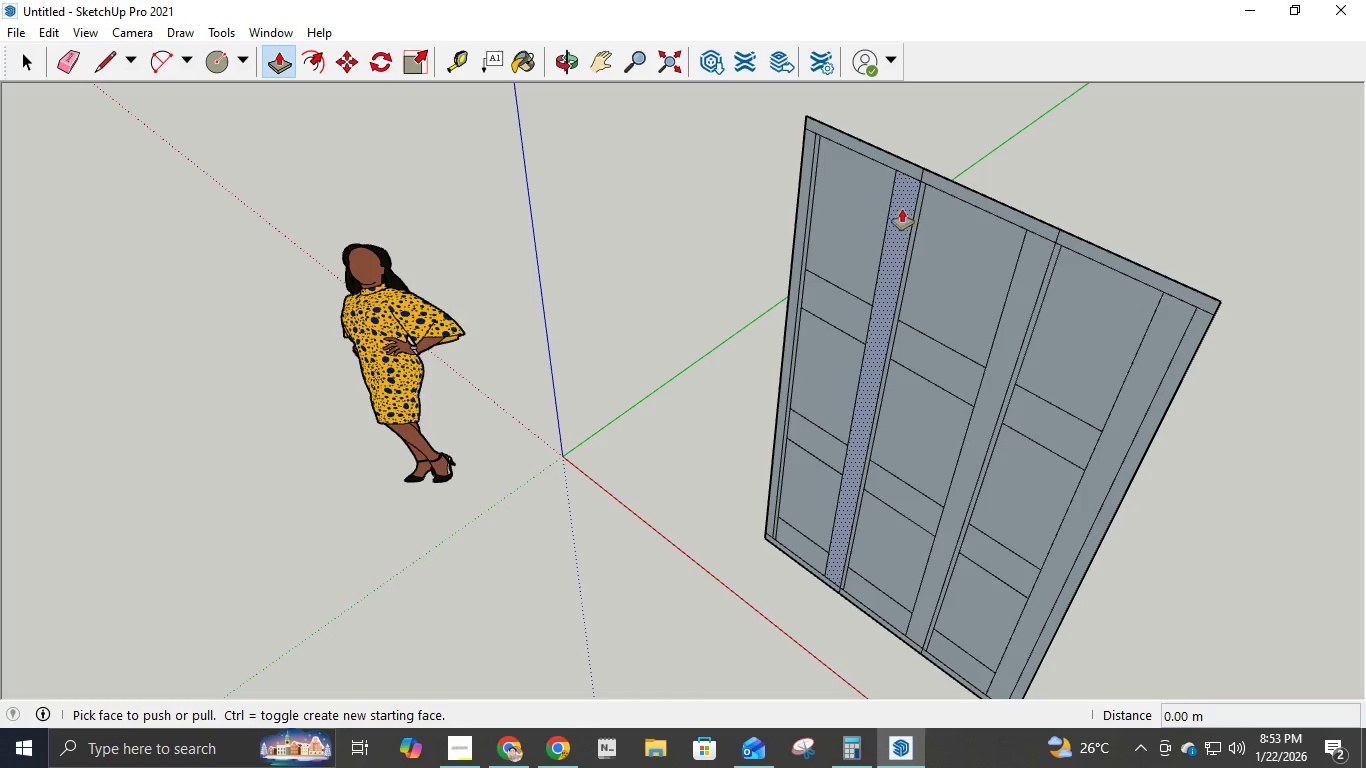 
left_click([900, 209])
 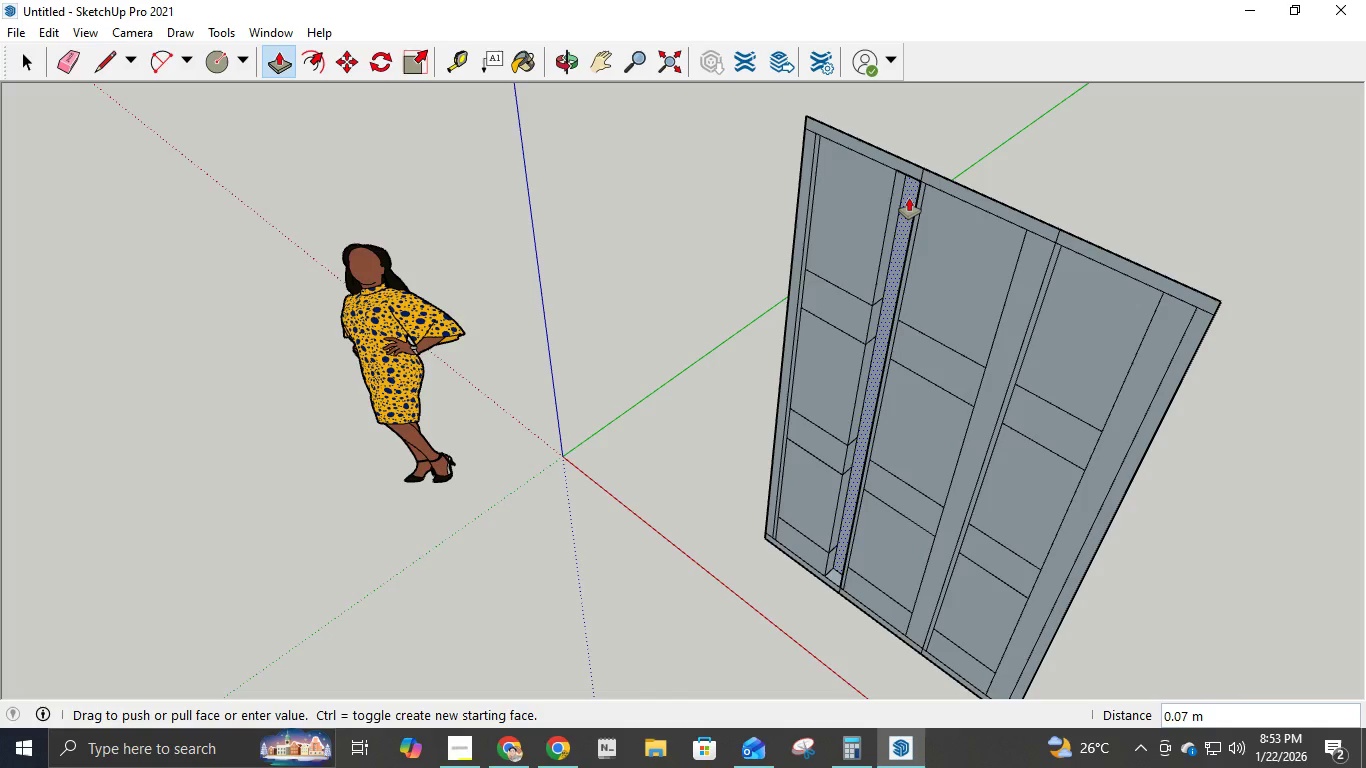 
key(NumpadDecimal)
 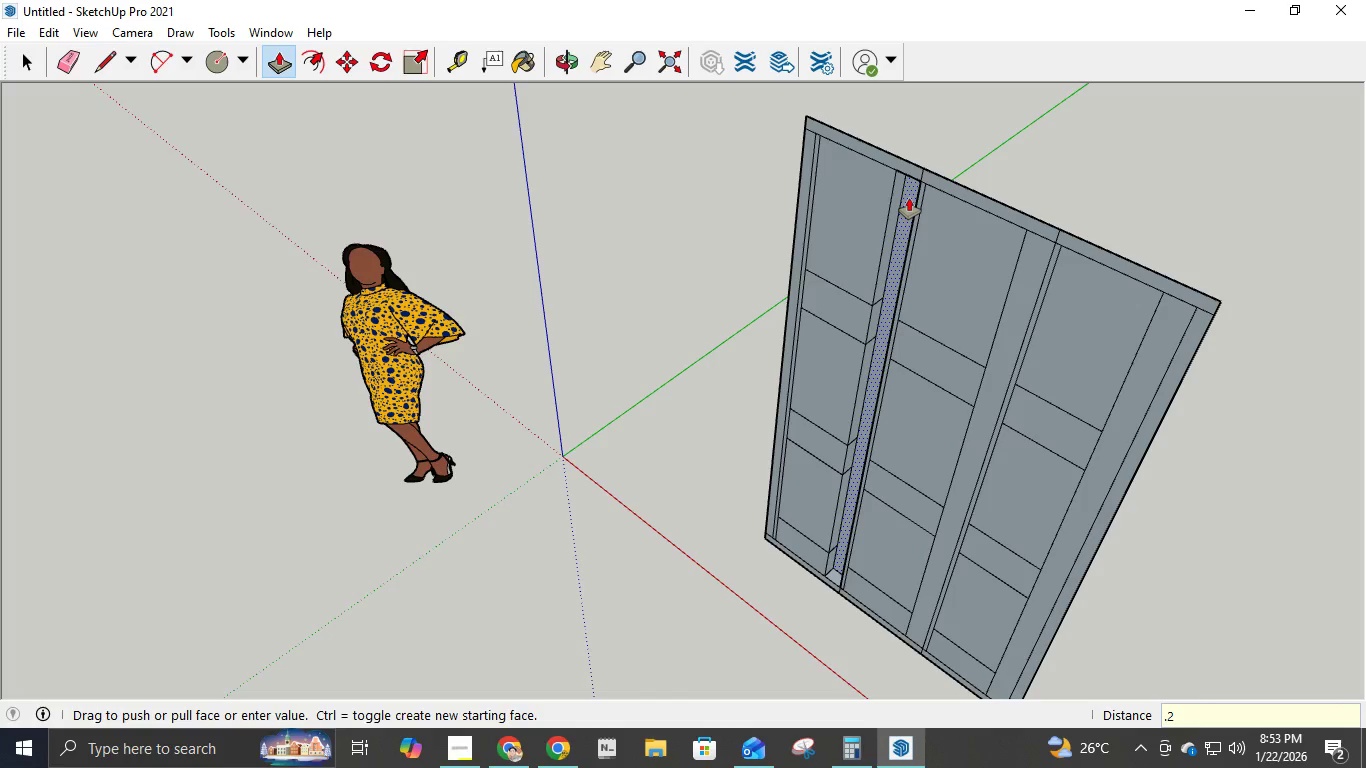 
key(Numpad2)
 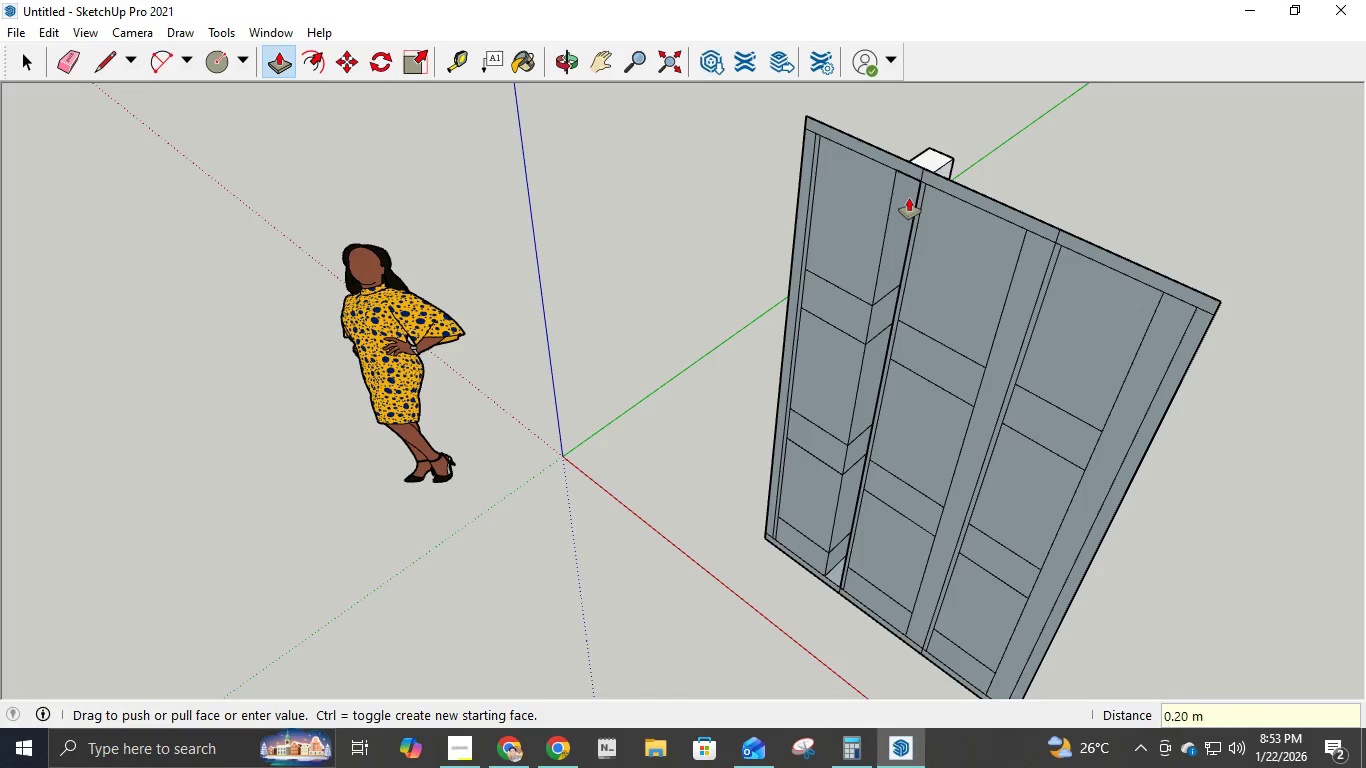 
key(NumpadEnter)
 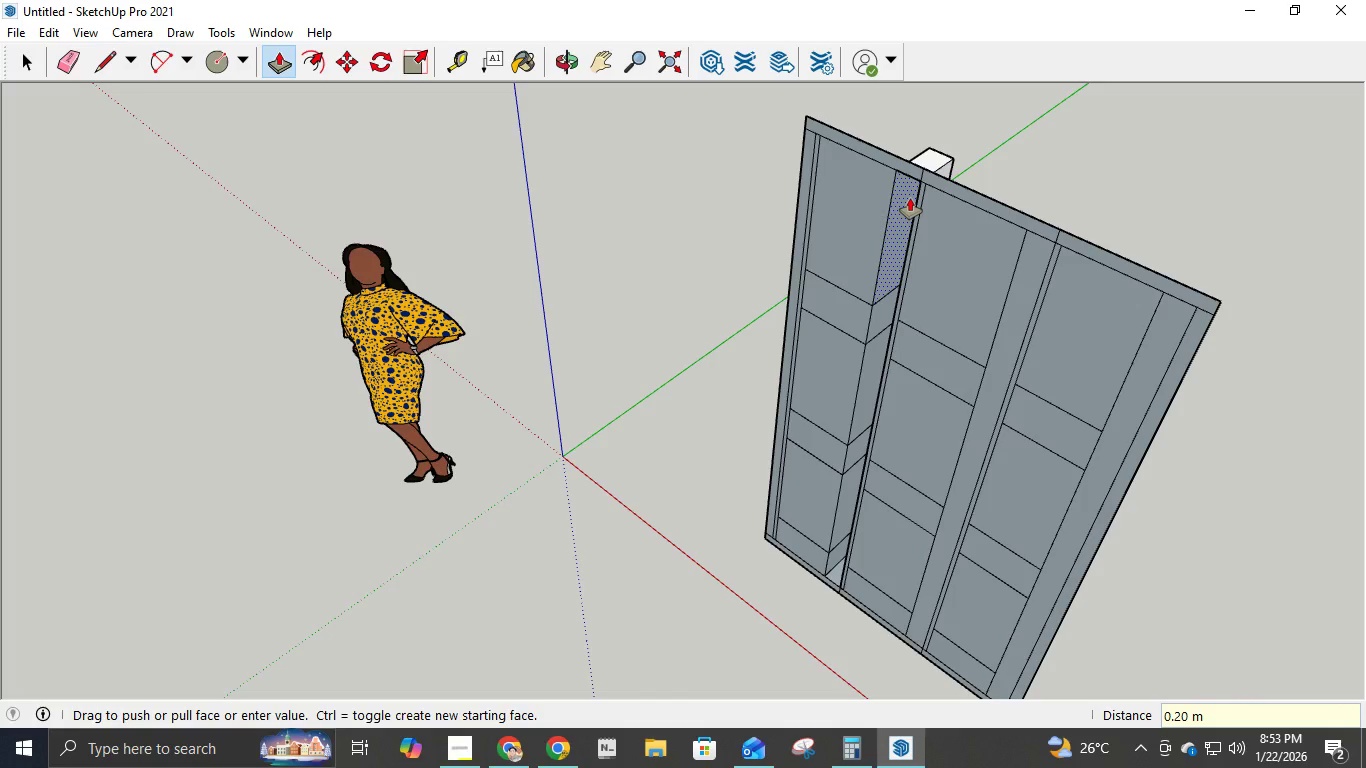 
key(Control+ControlLeft)
 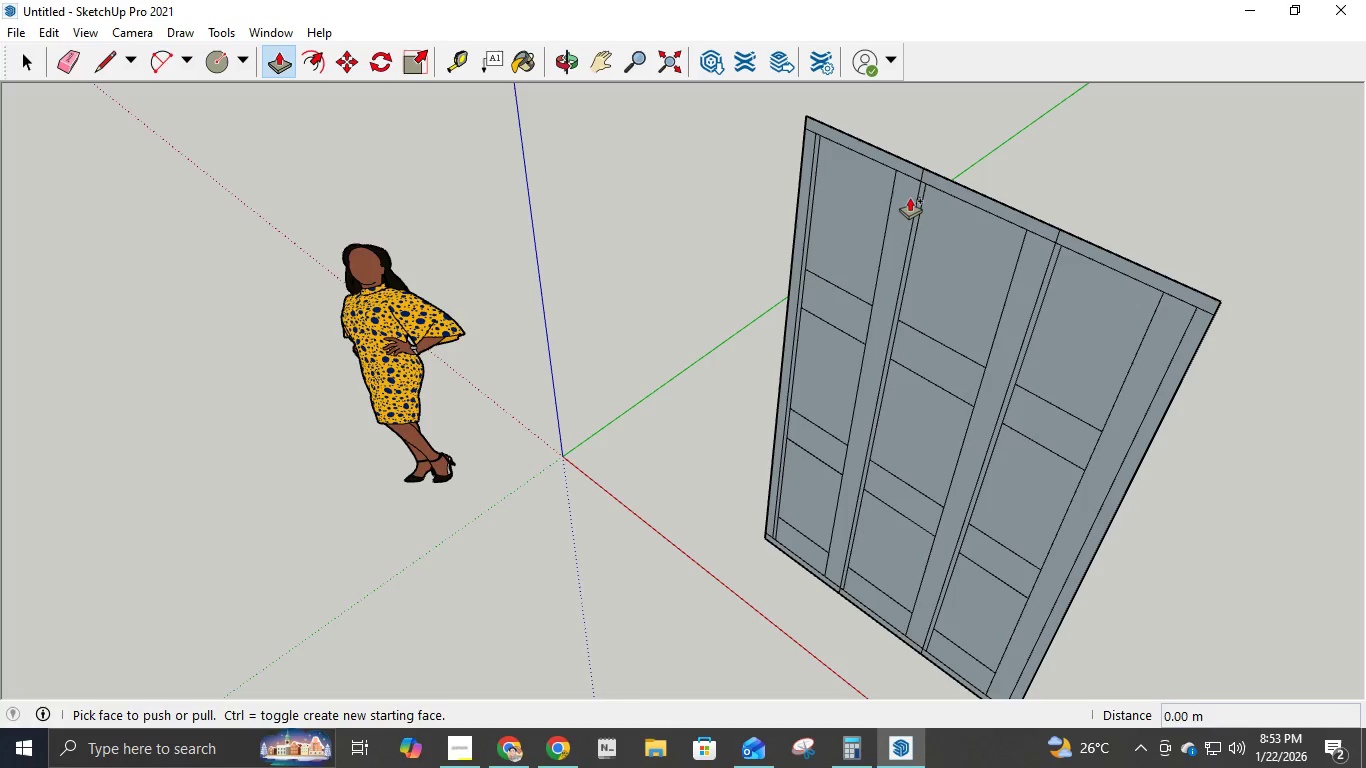 
key(Control+Z)
 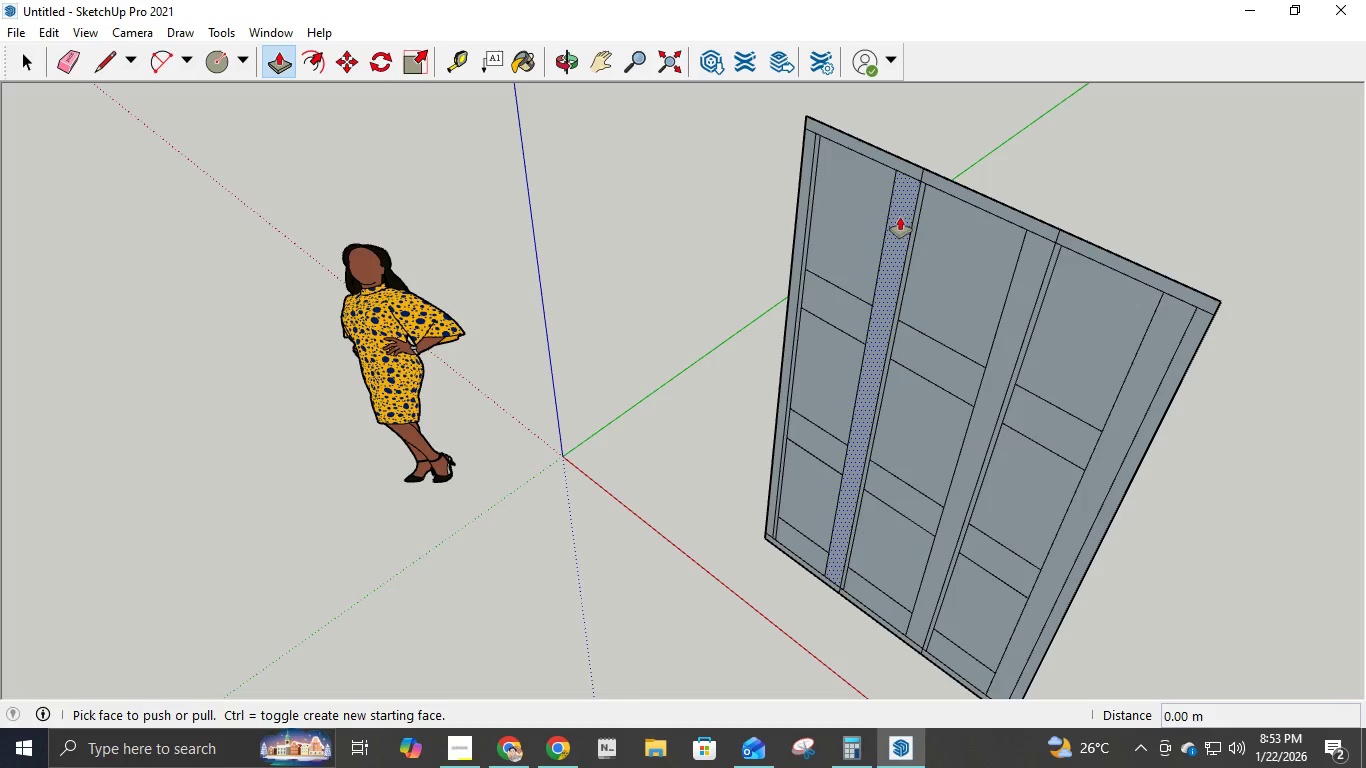 
left_click([900, 217])
 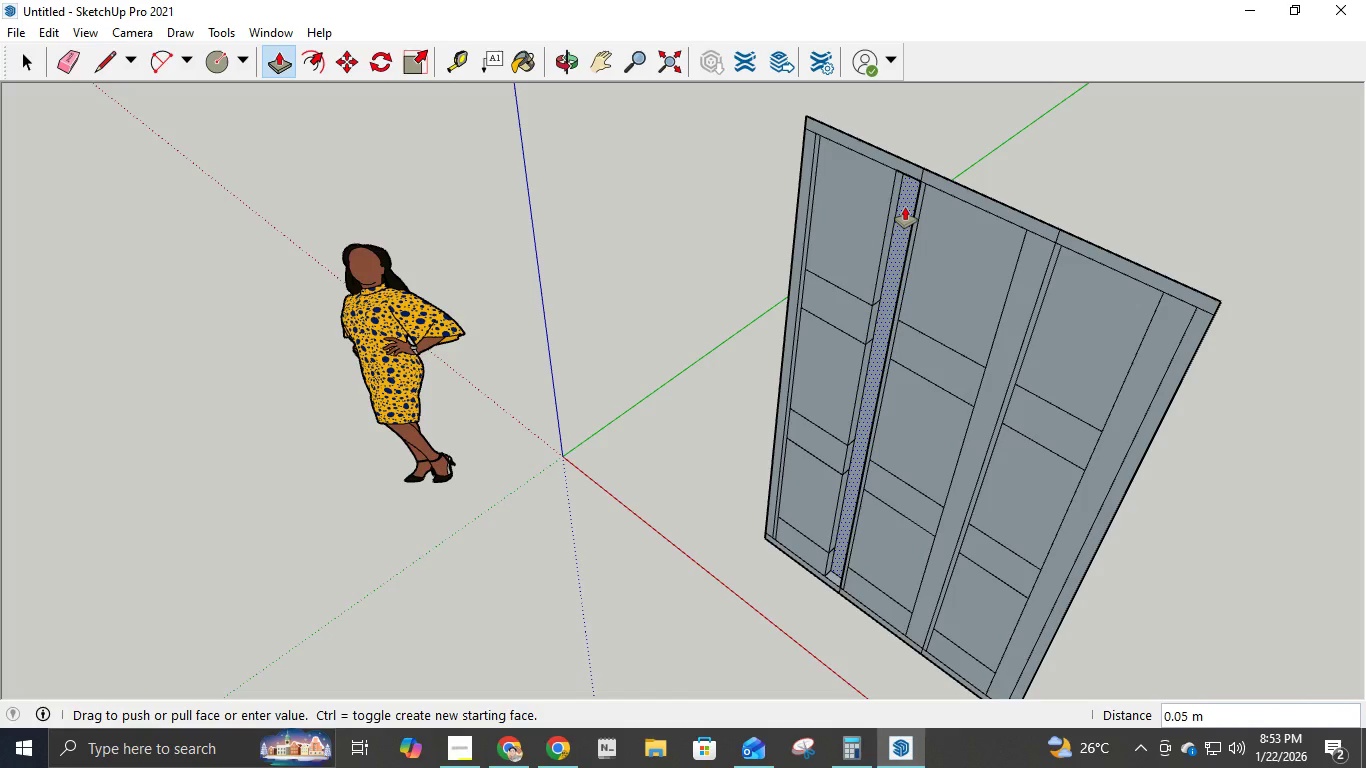 
key(NumpadDecimal)
 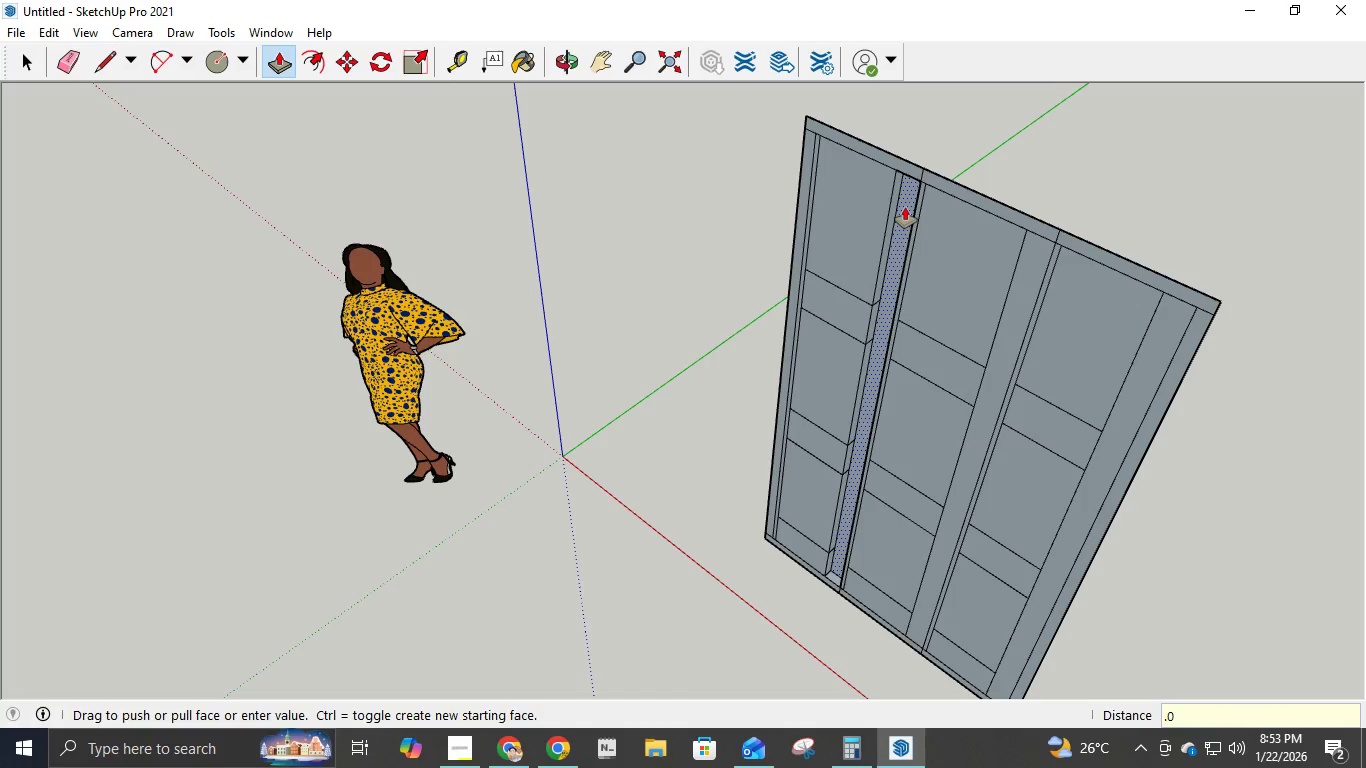 
key(Numpad0)
 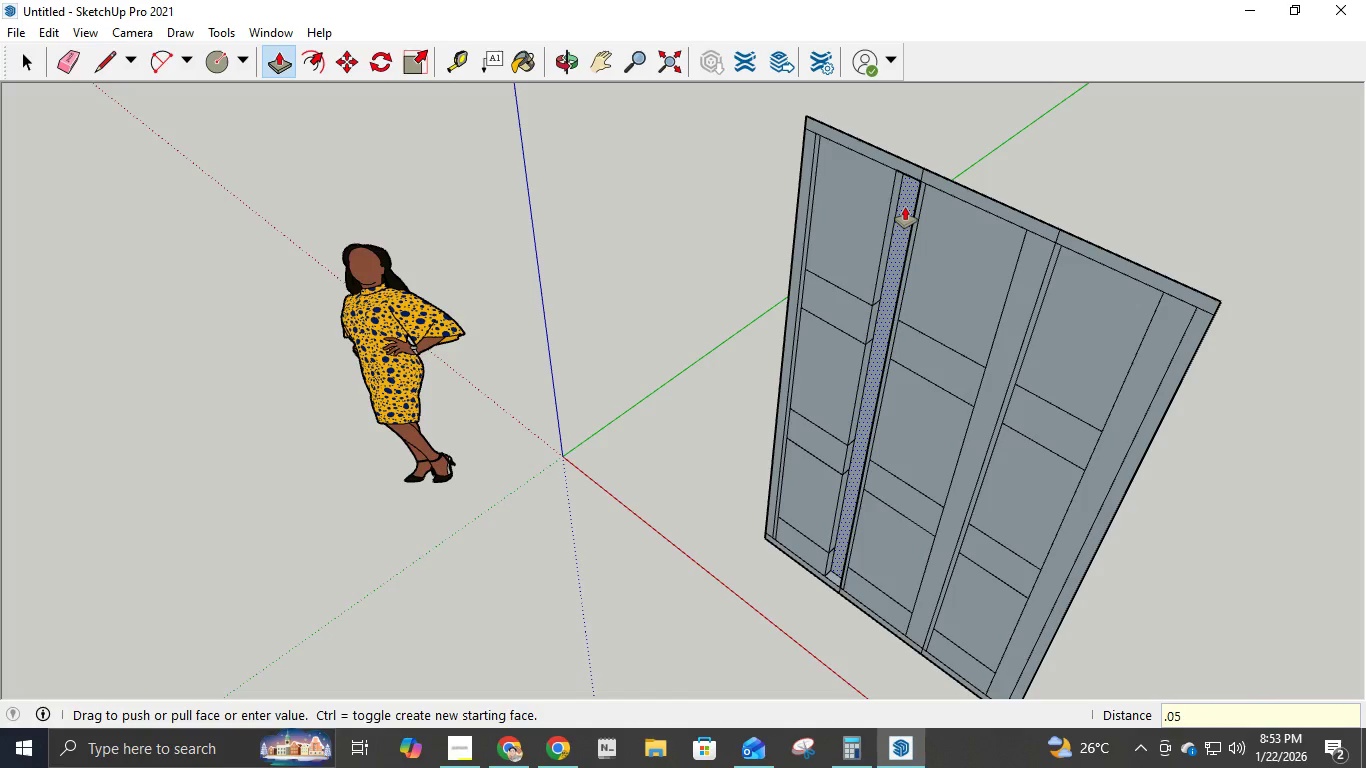 
key(Numpad5)
 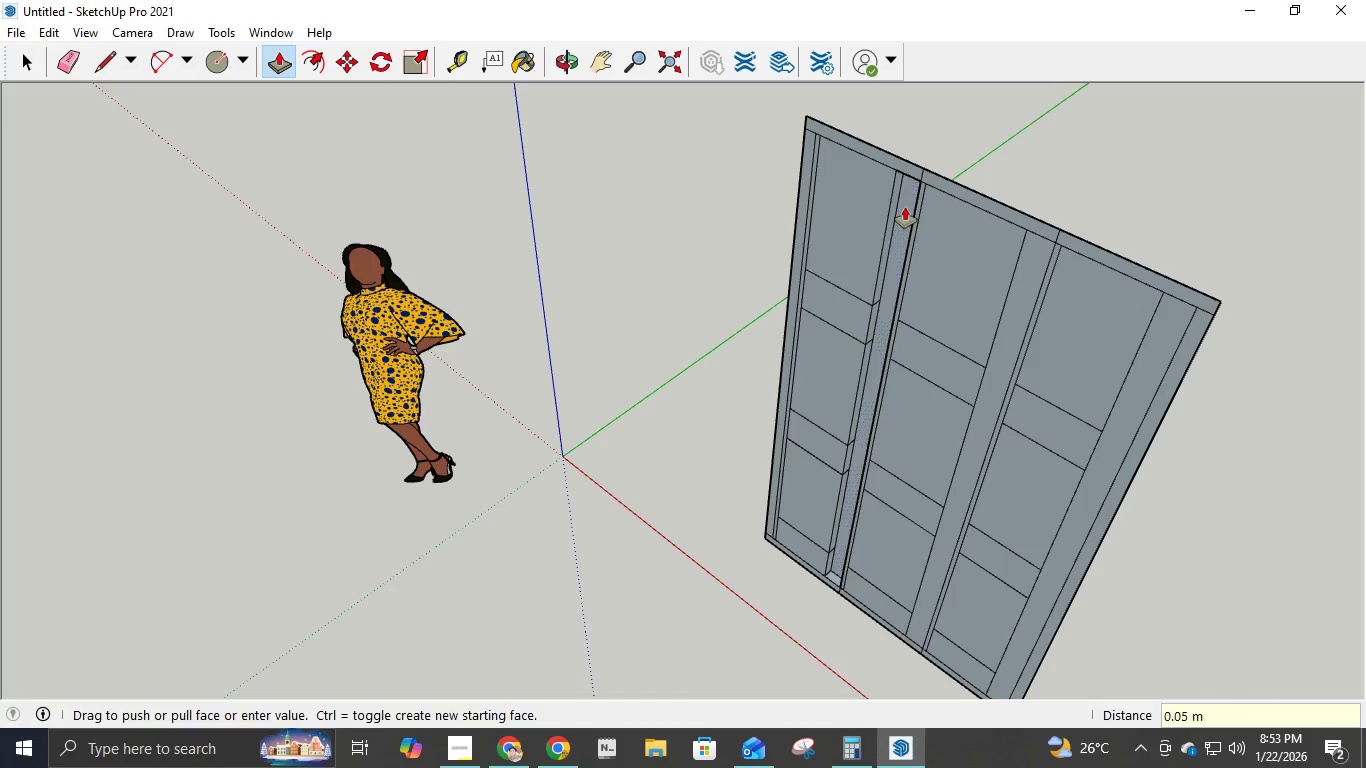 
key(NumpadEnter)
 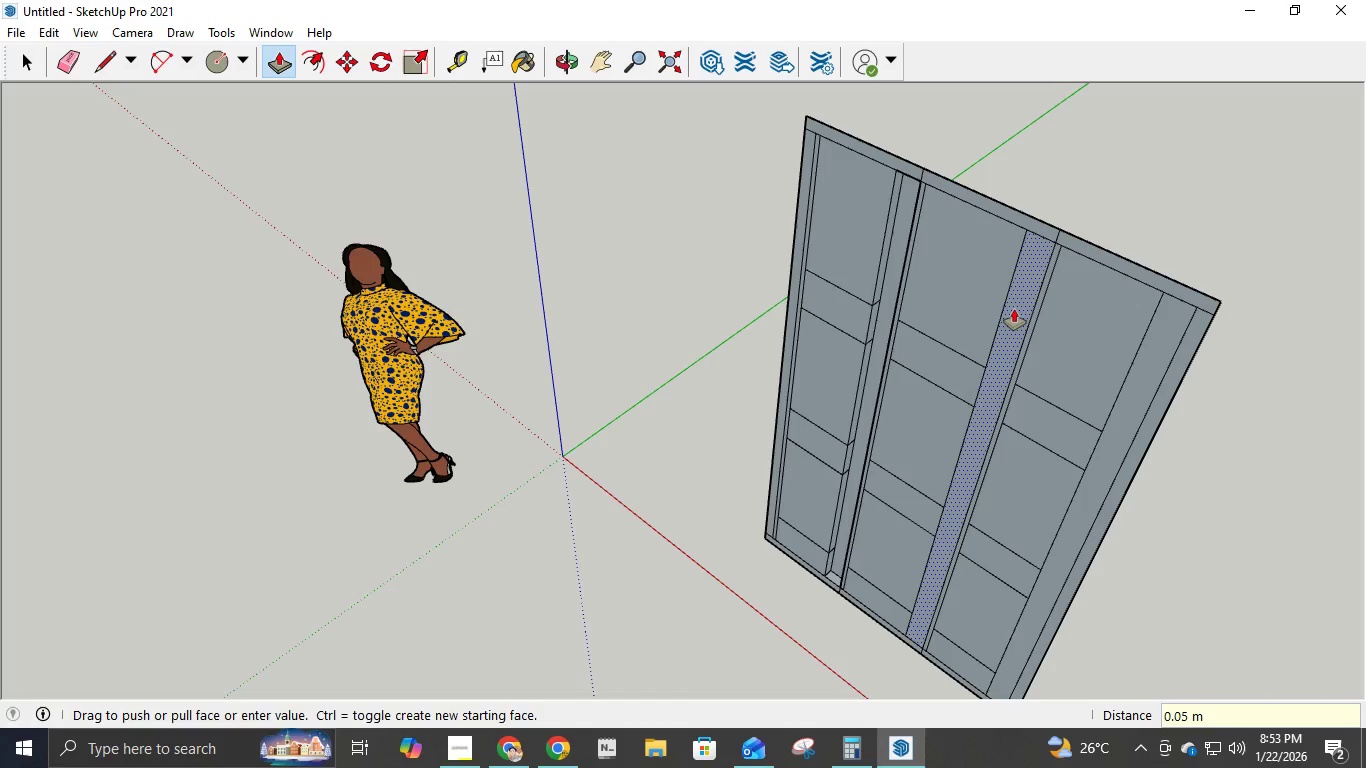 
left_click([1014, 308])
 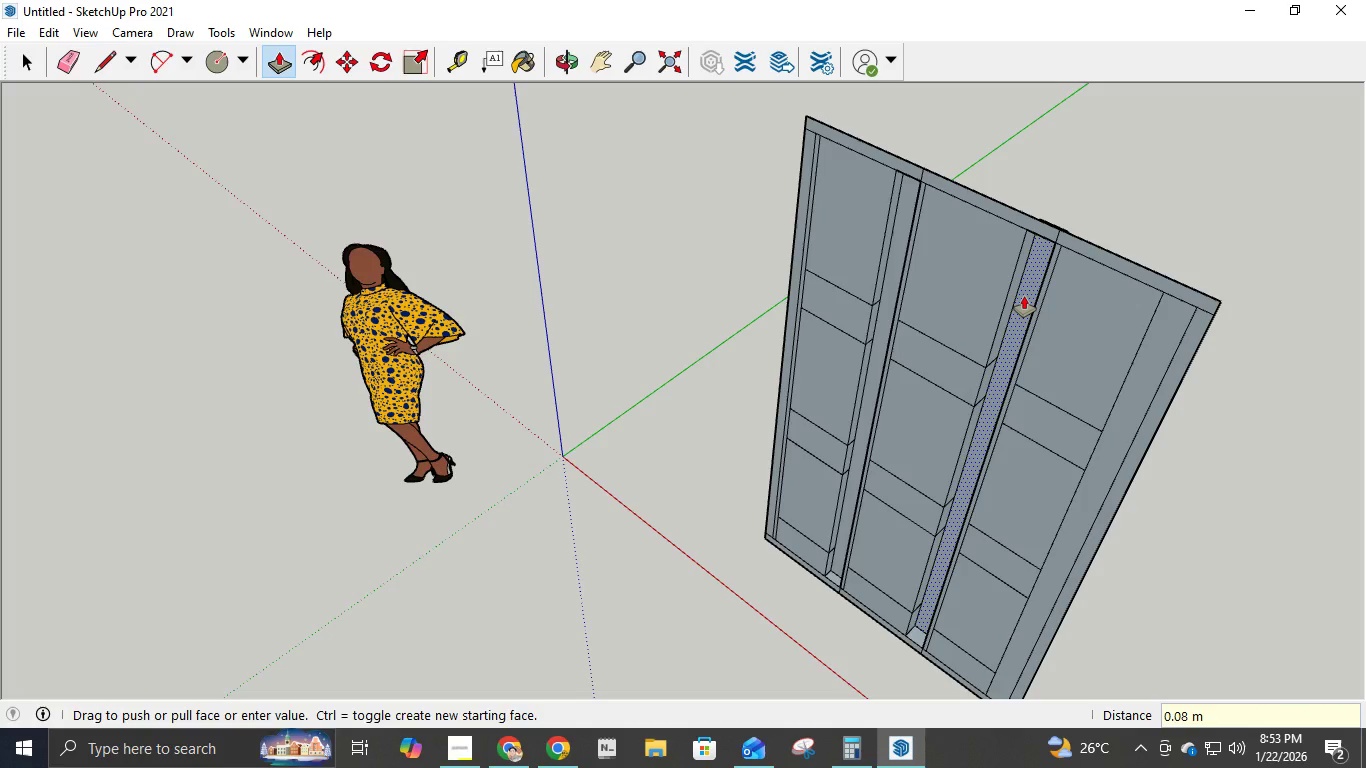 
key(NumpadDecimal)
 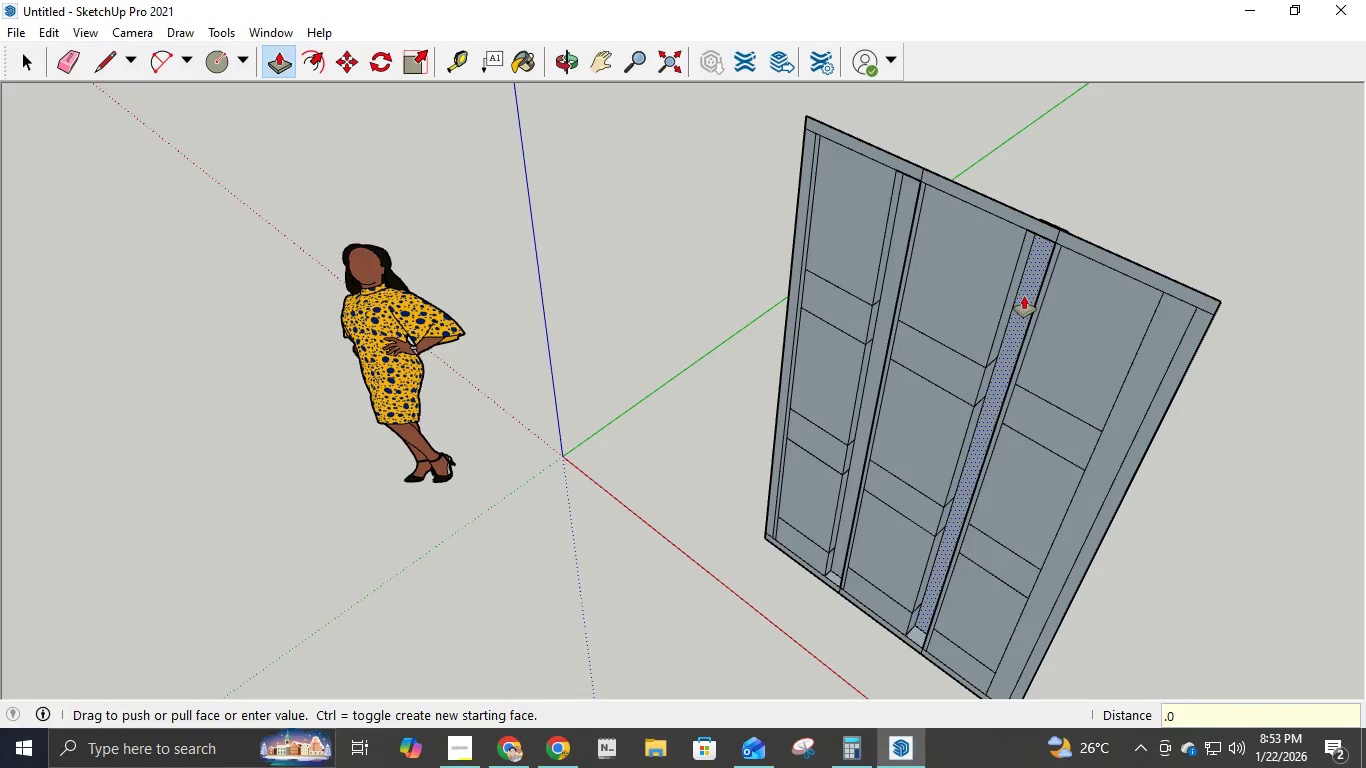 
key(Numpad0)
 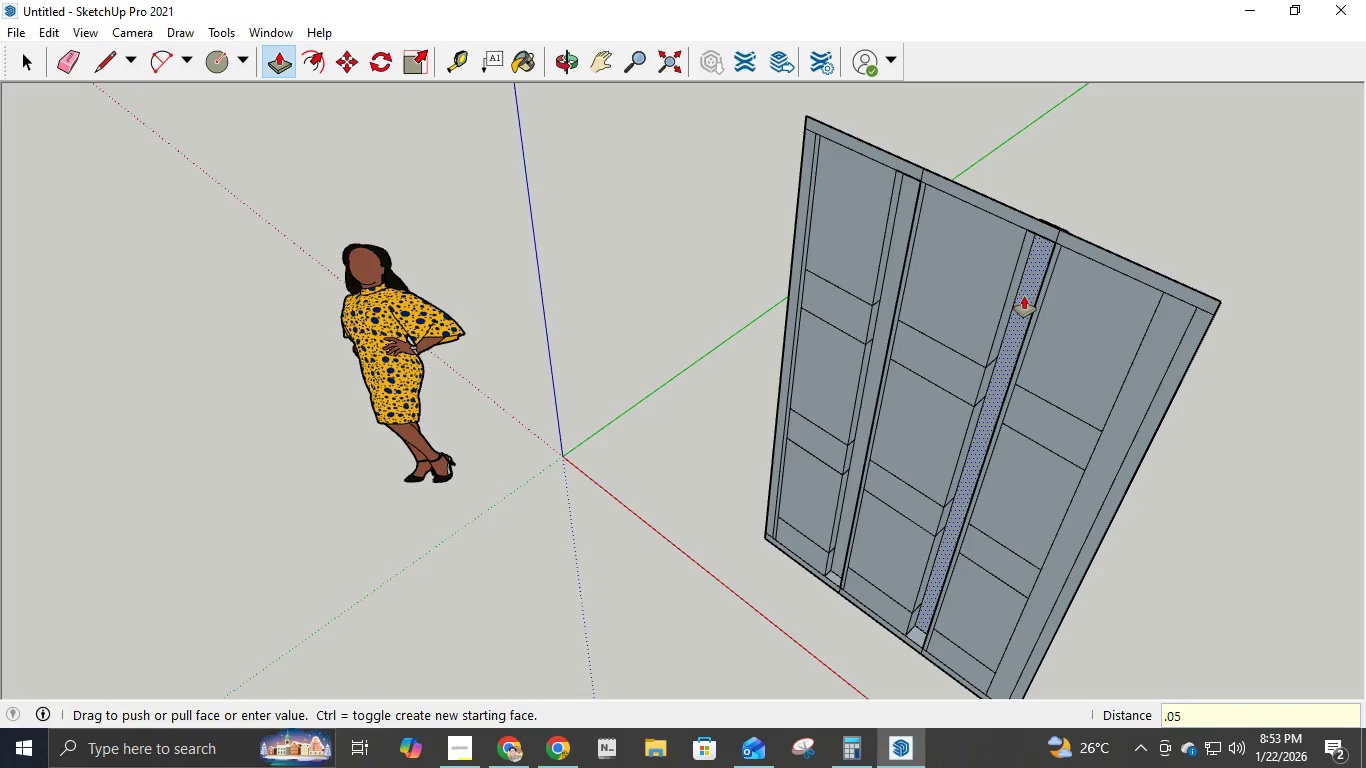 
key(Numpad5)
 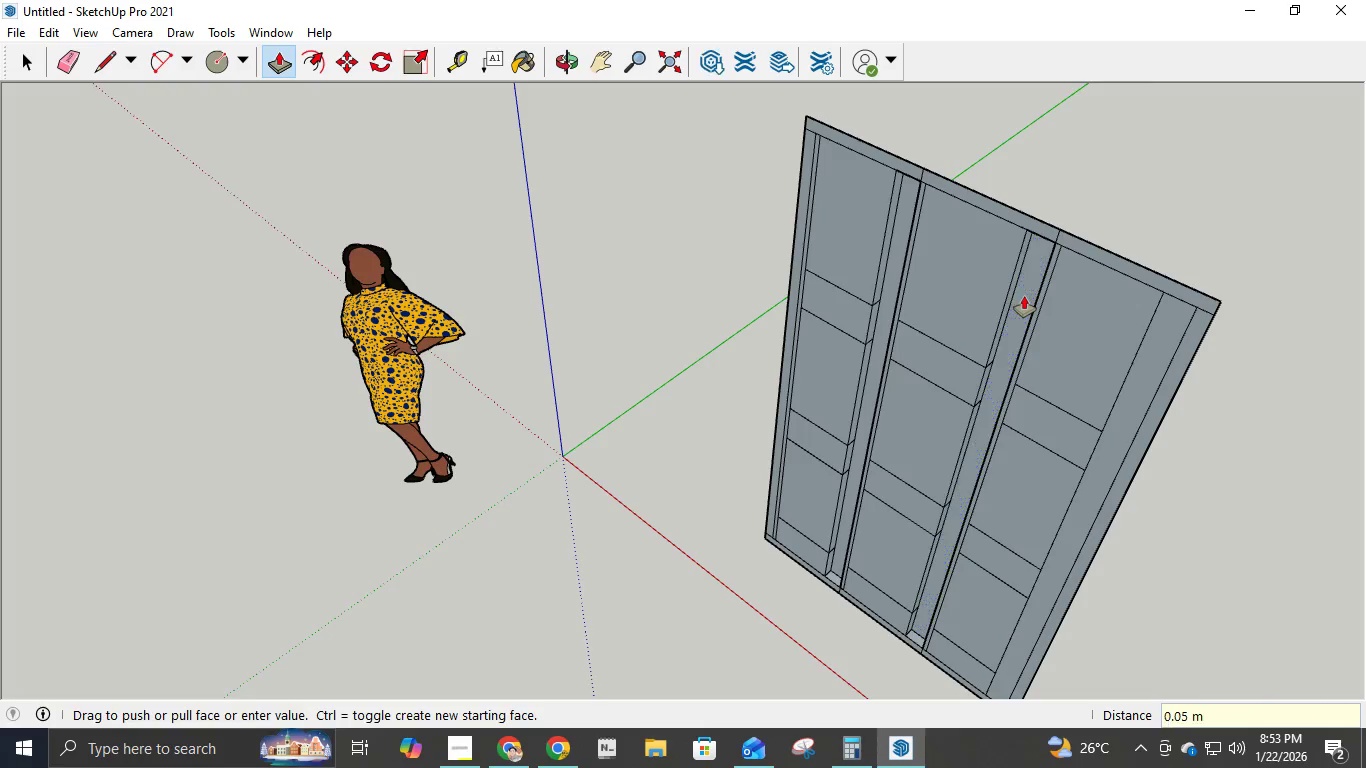 
key(NumpadEnter)
 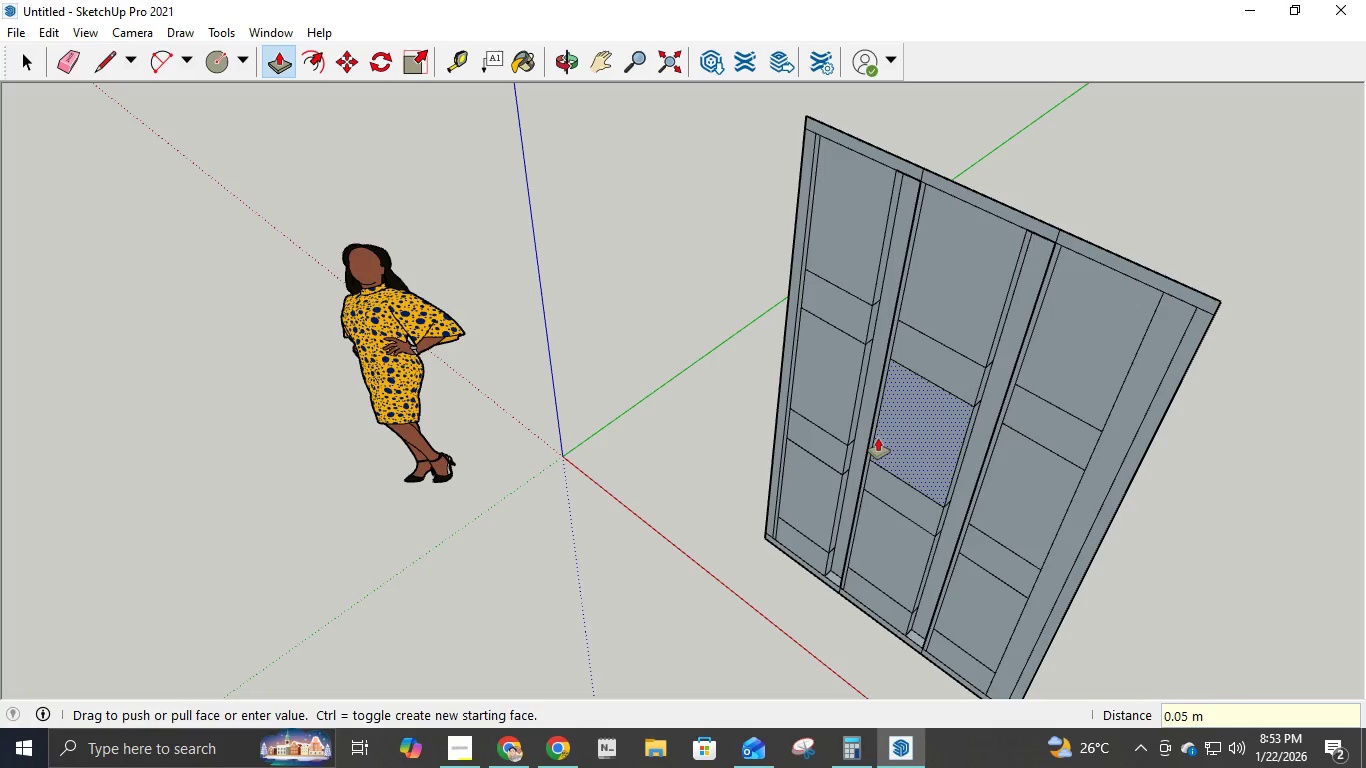 
key(L)
 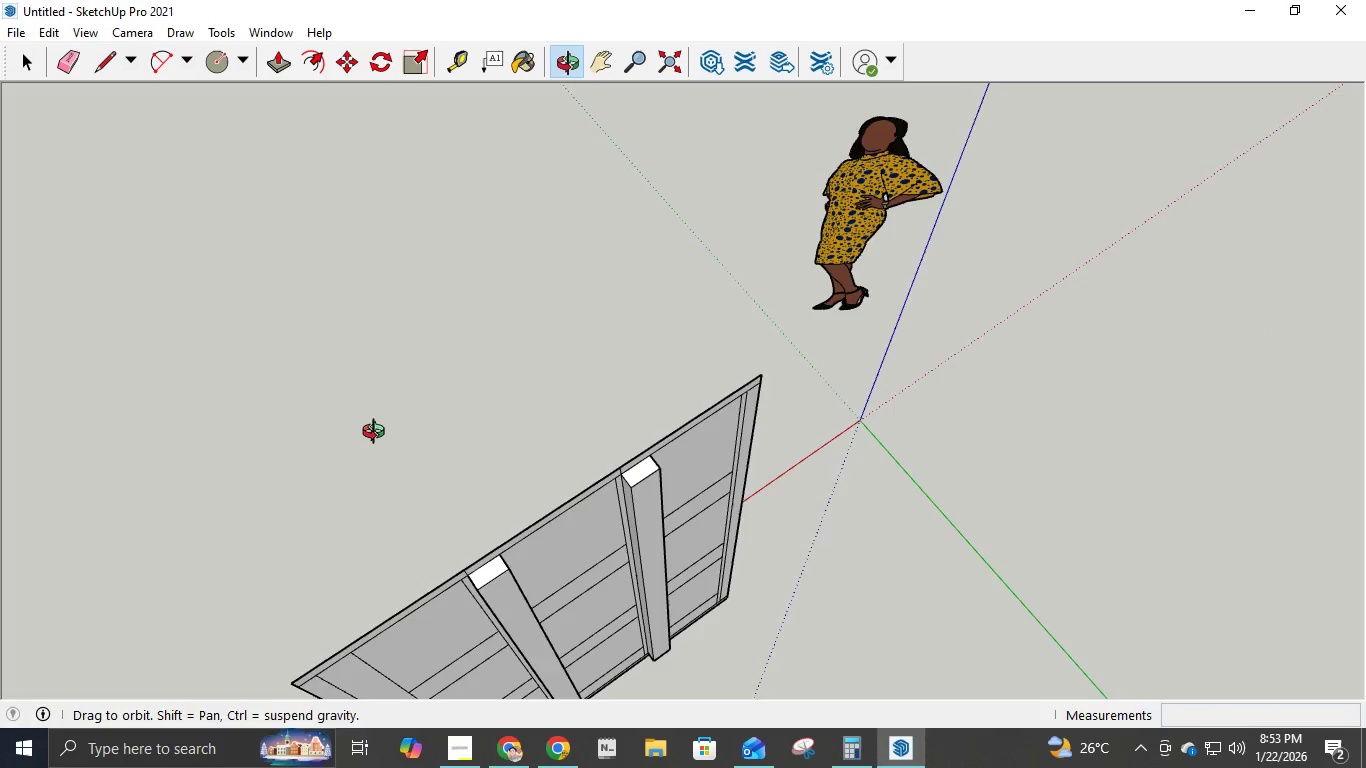 
scroll: coordinate [683, 478], scroll_direction: up, amount: 15.0
 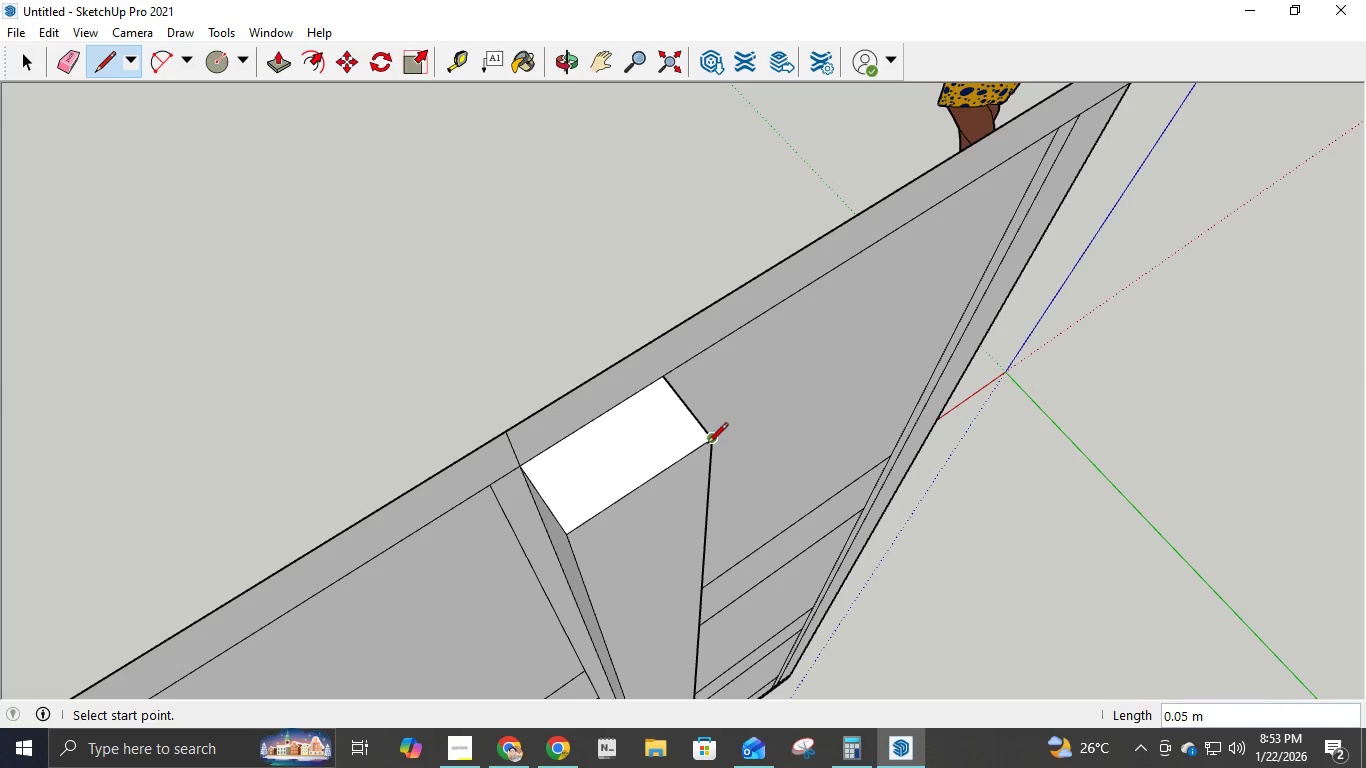 
left_click([674, 464])
 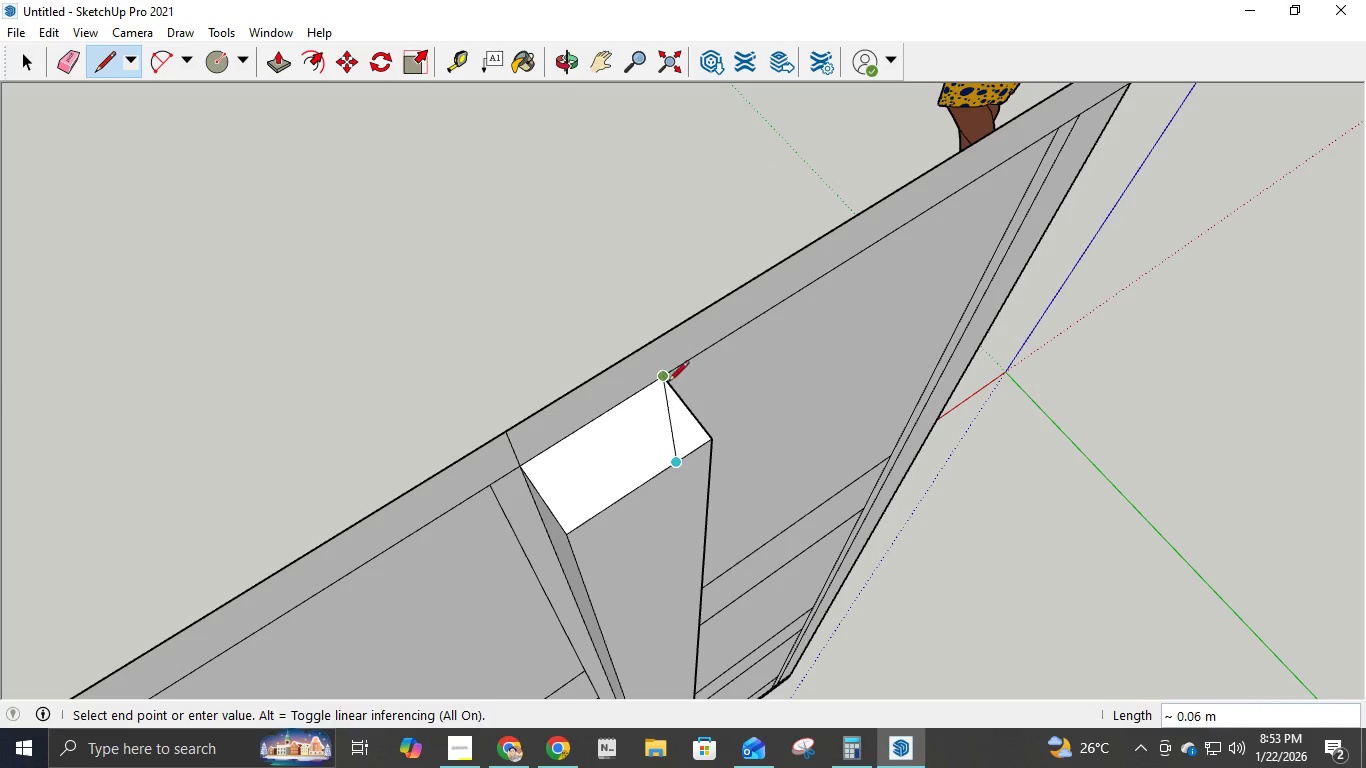 
left_click([667, 379])
 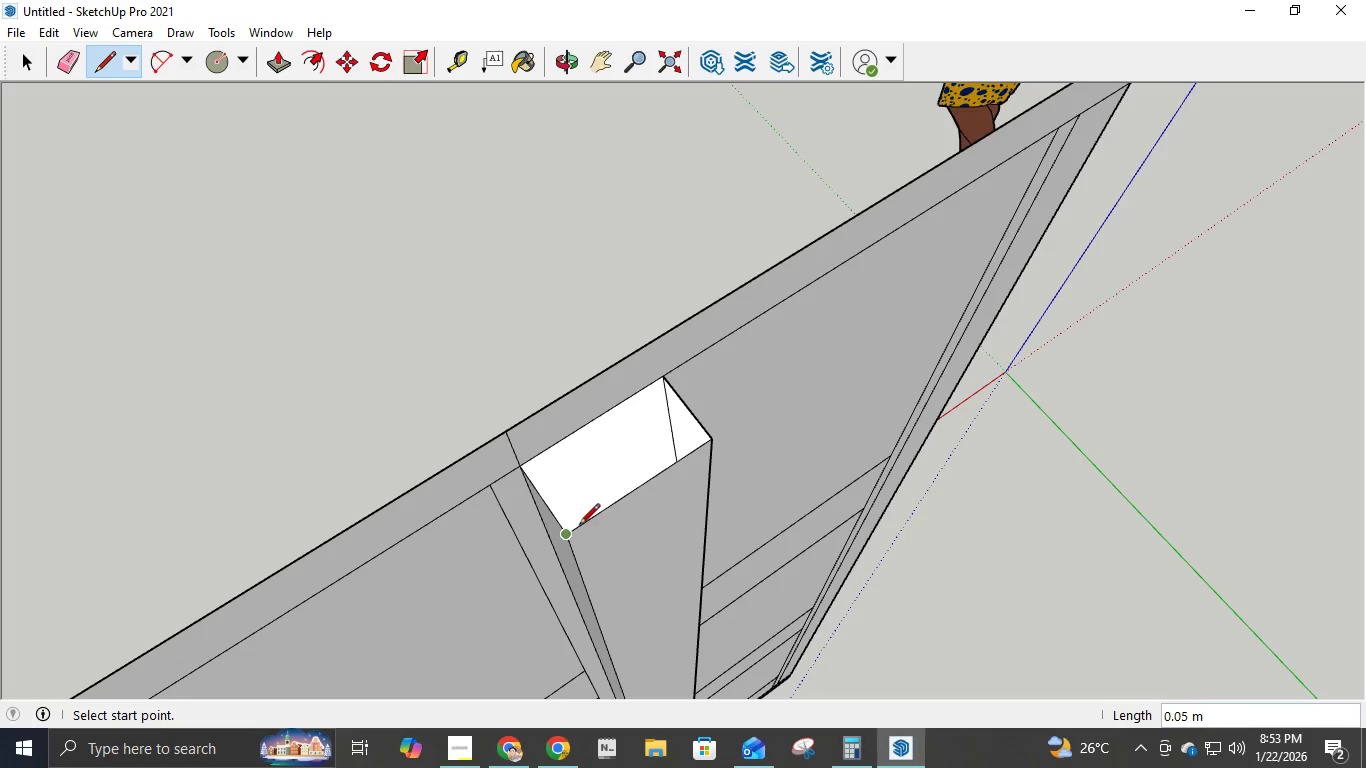 
left_click([605, 509])
 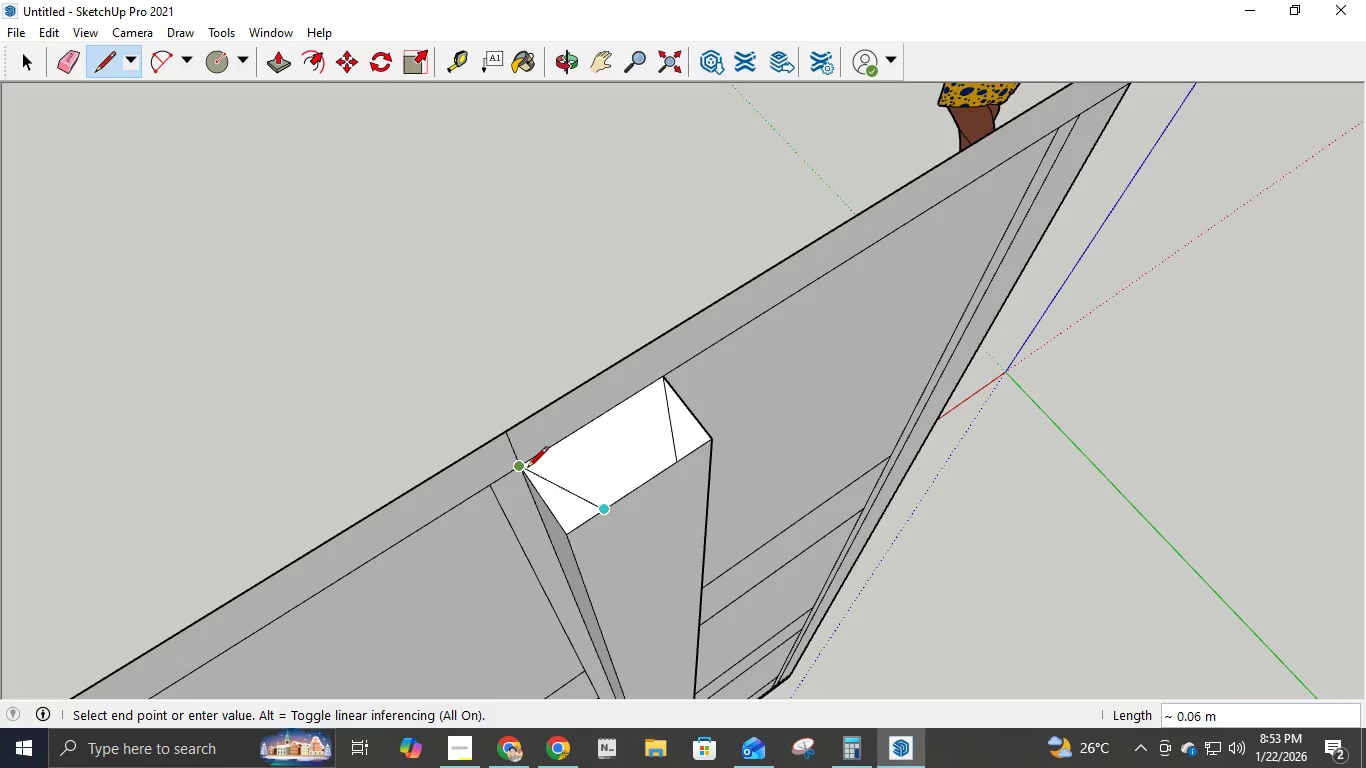 
left_click([527, 469])
 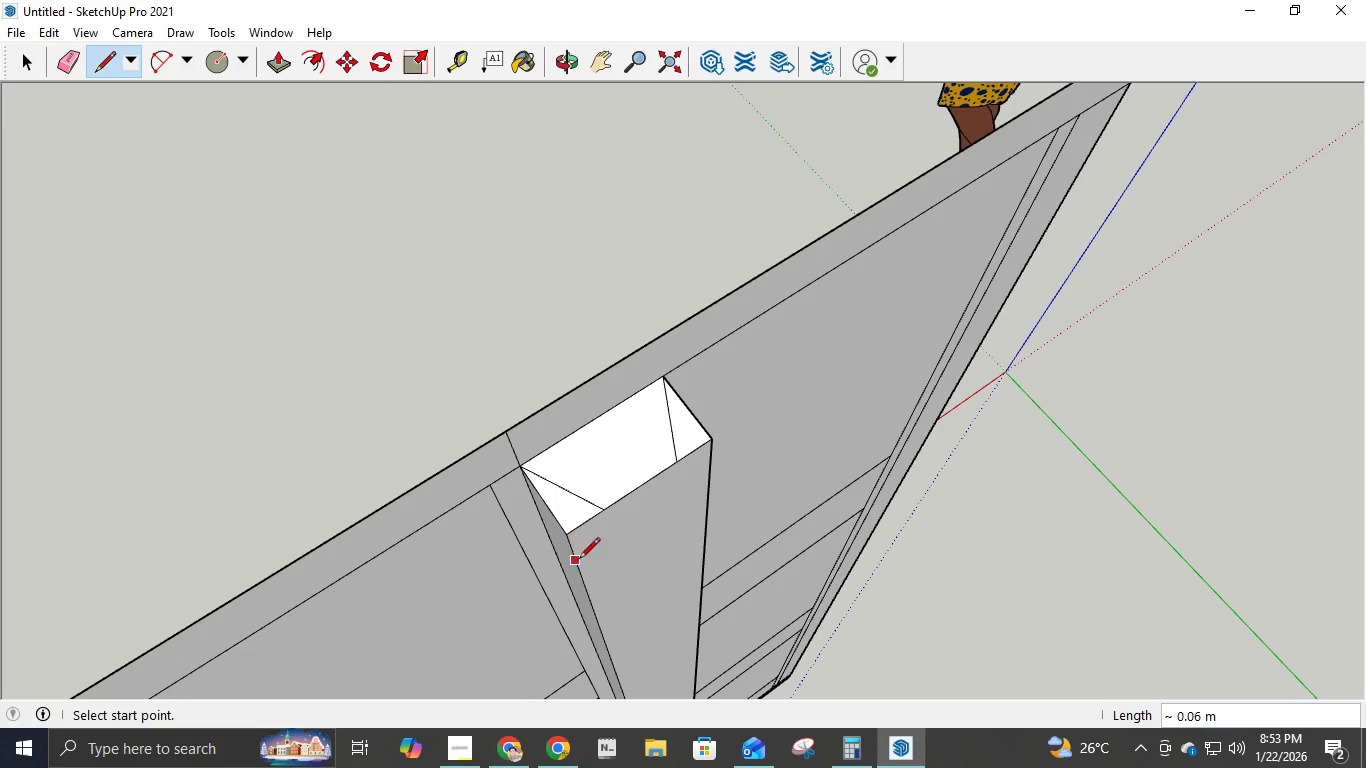 
scroll: coordinate [609, 540], scroll_direction: down, amount: 12.0
 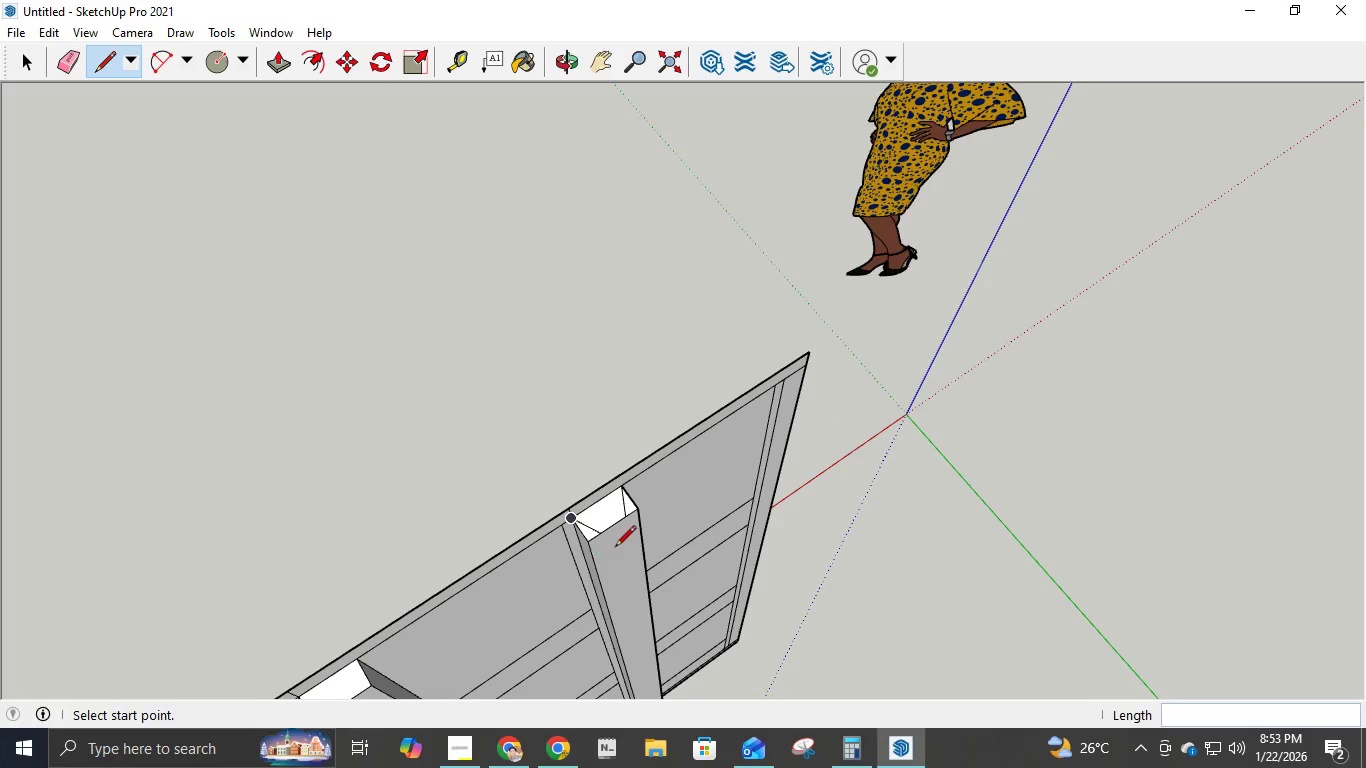 
key(P)
 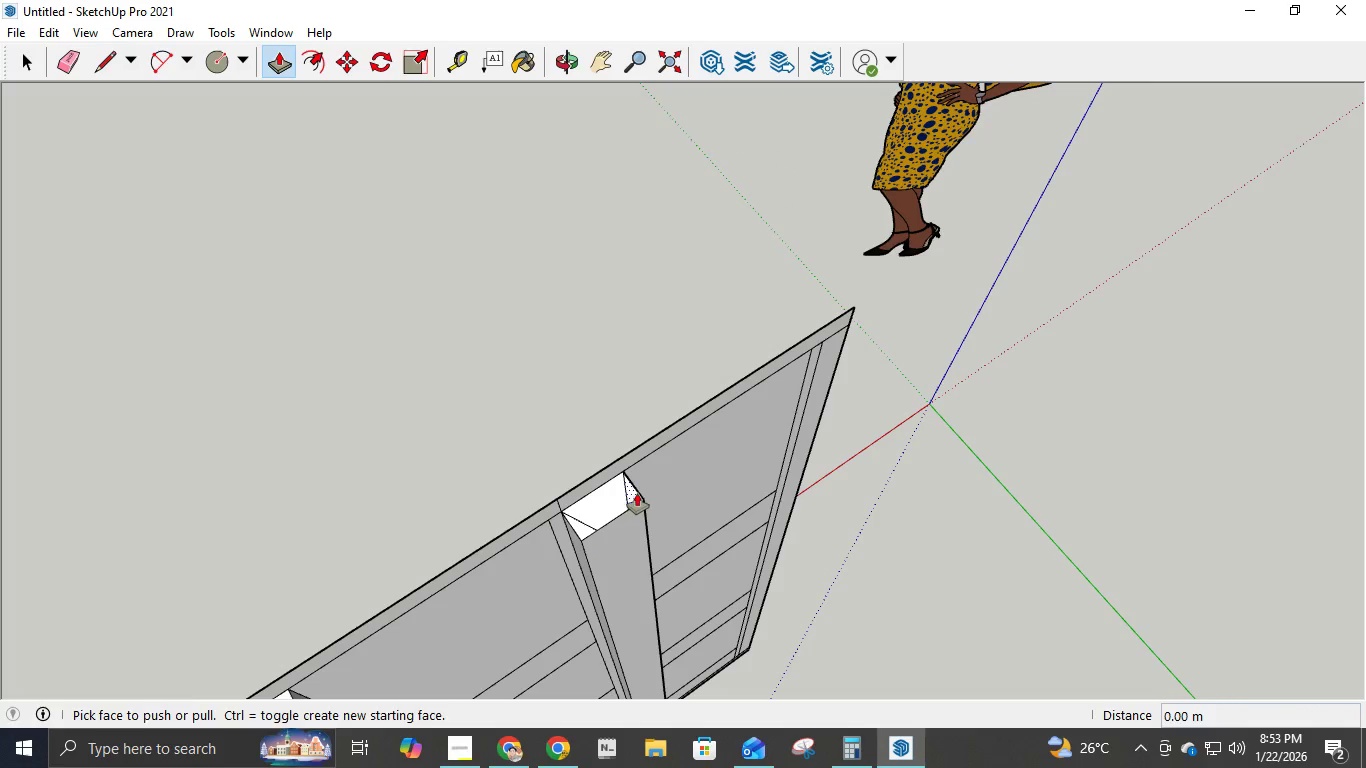 
scroll: coordinate [615, 545], scroll_direction: up, amount: 2.0
 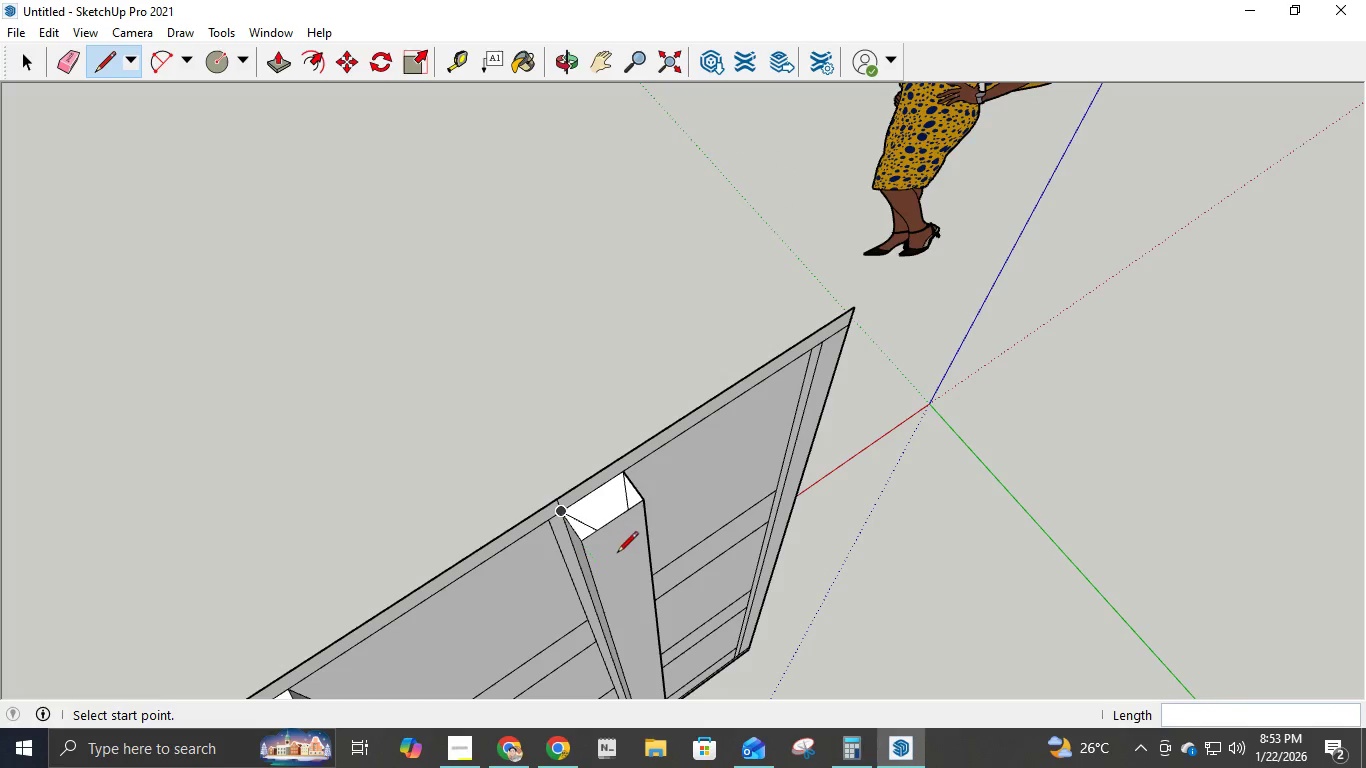 
left_click([637, 491])
 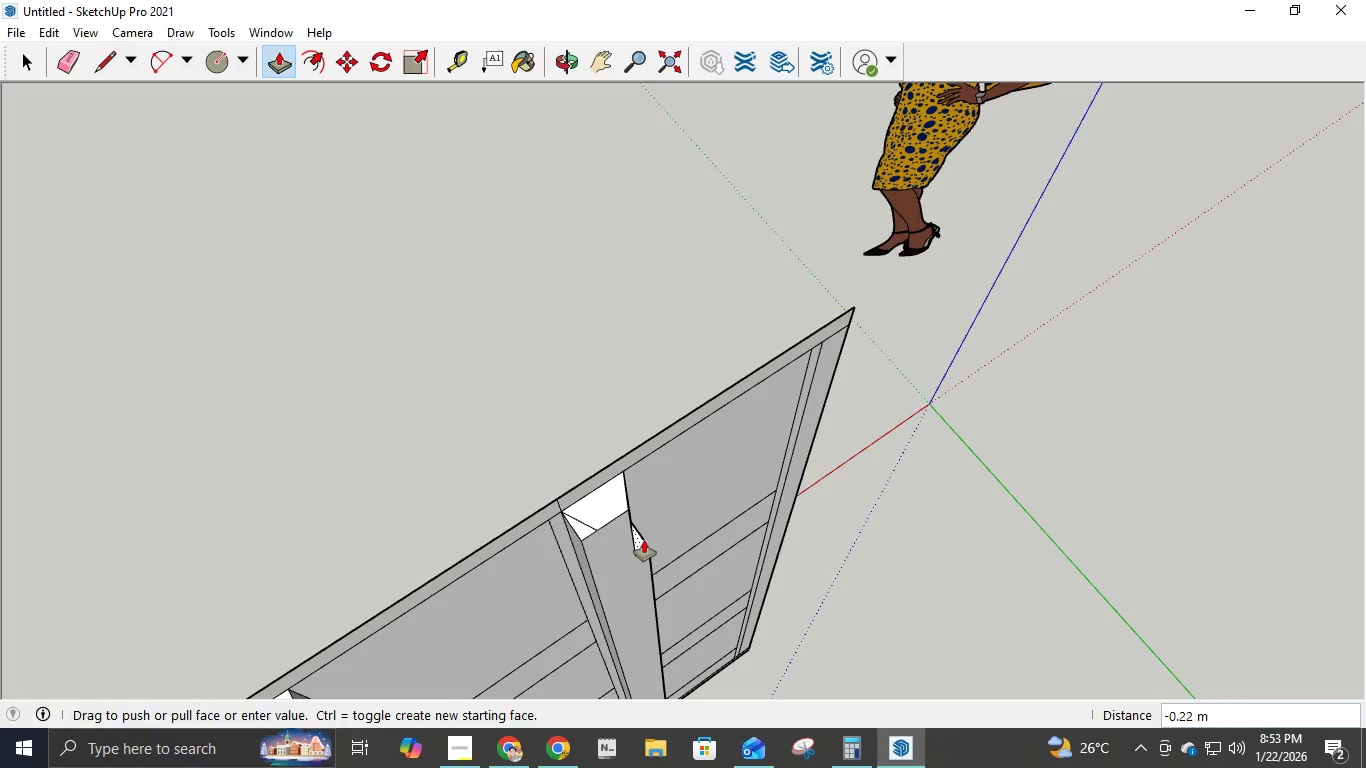 
key(Numpad2)
 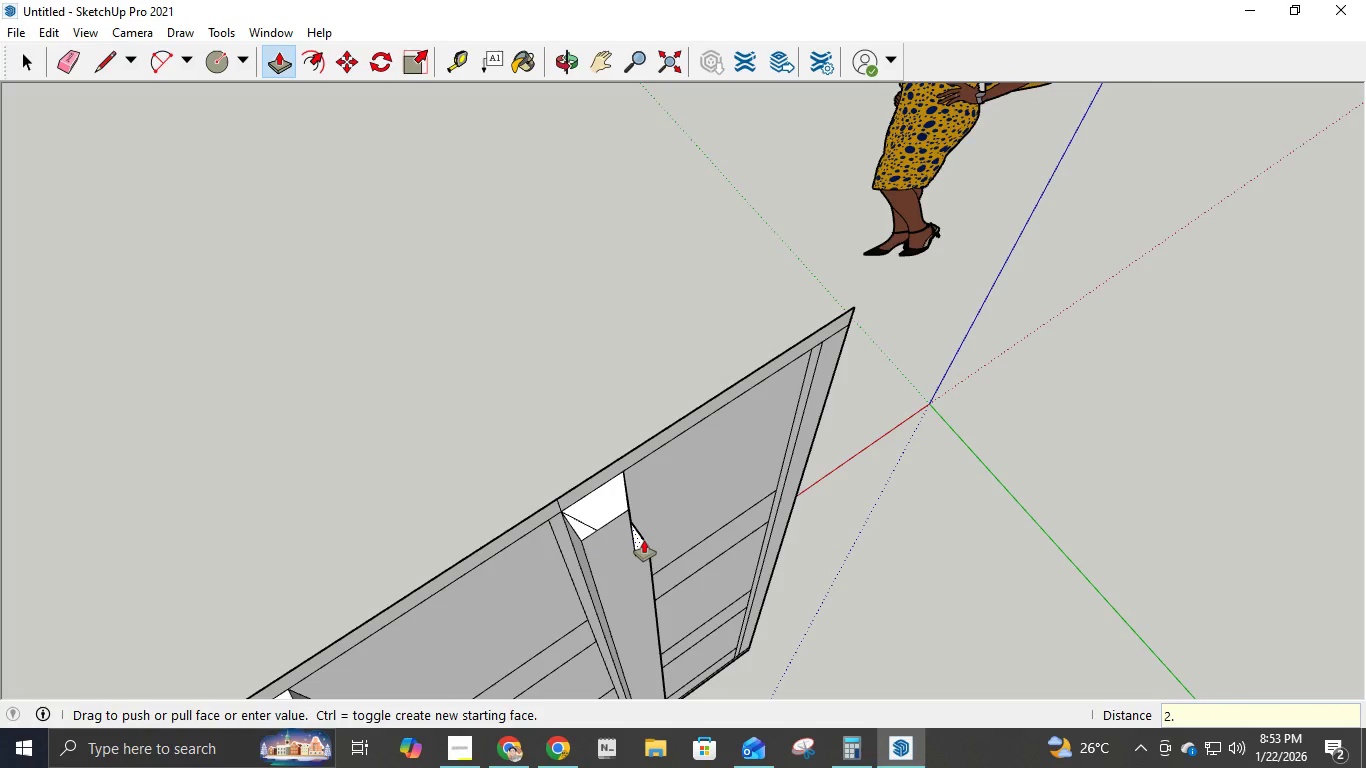 
key(NumpadDecimal)
 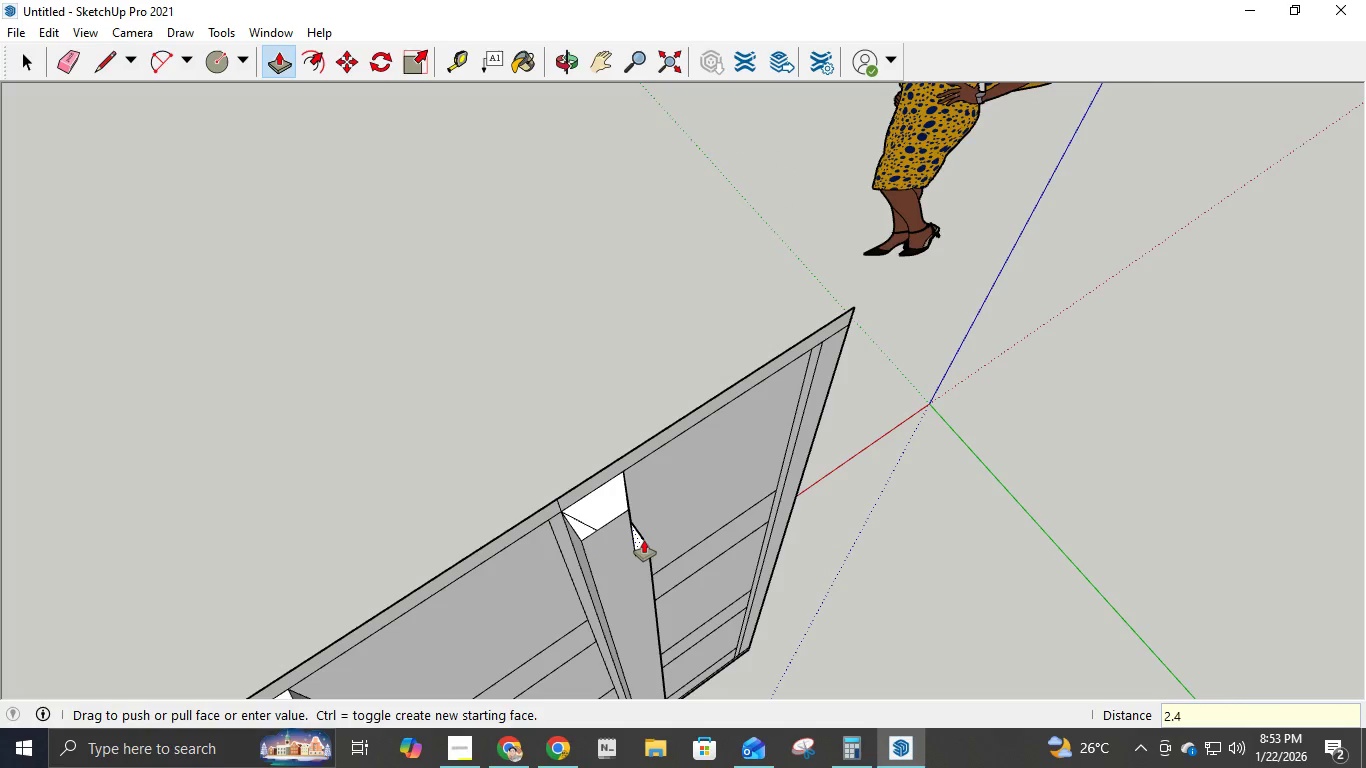 
key(Numpad4)
 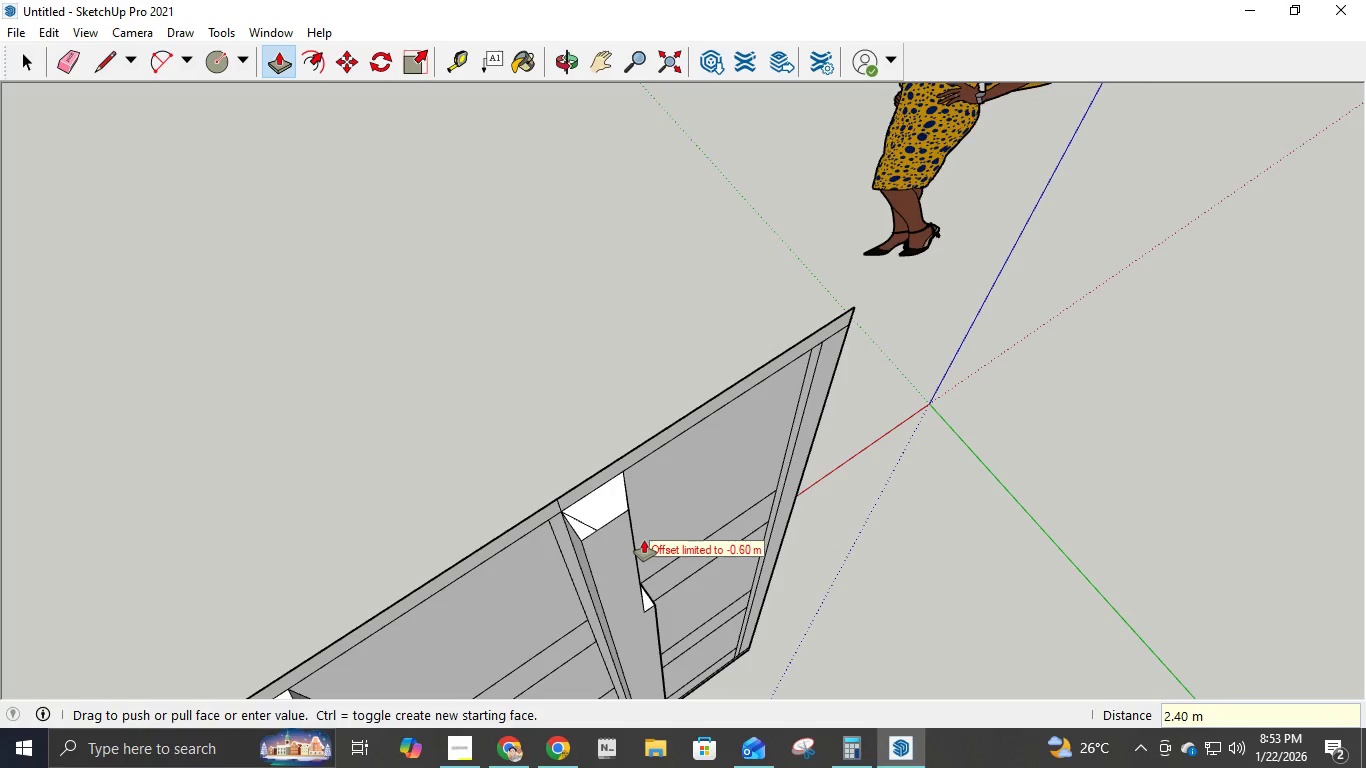 
key(NumpadEnter)
 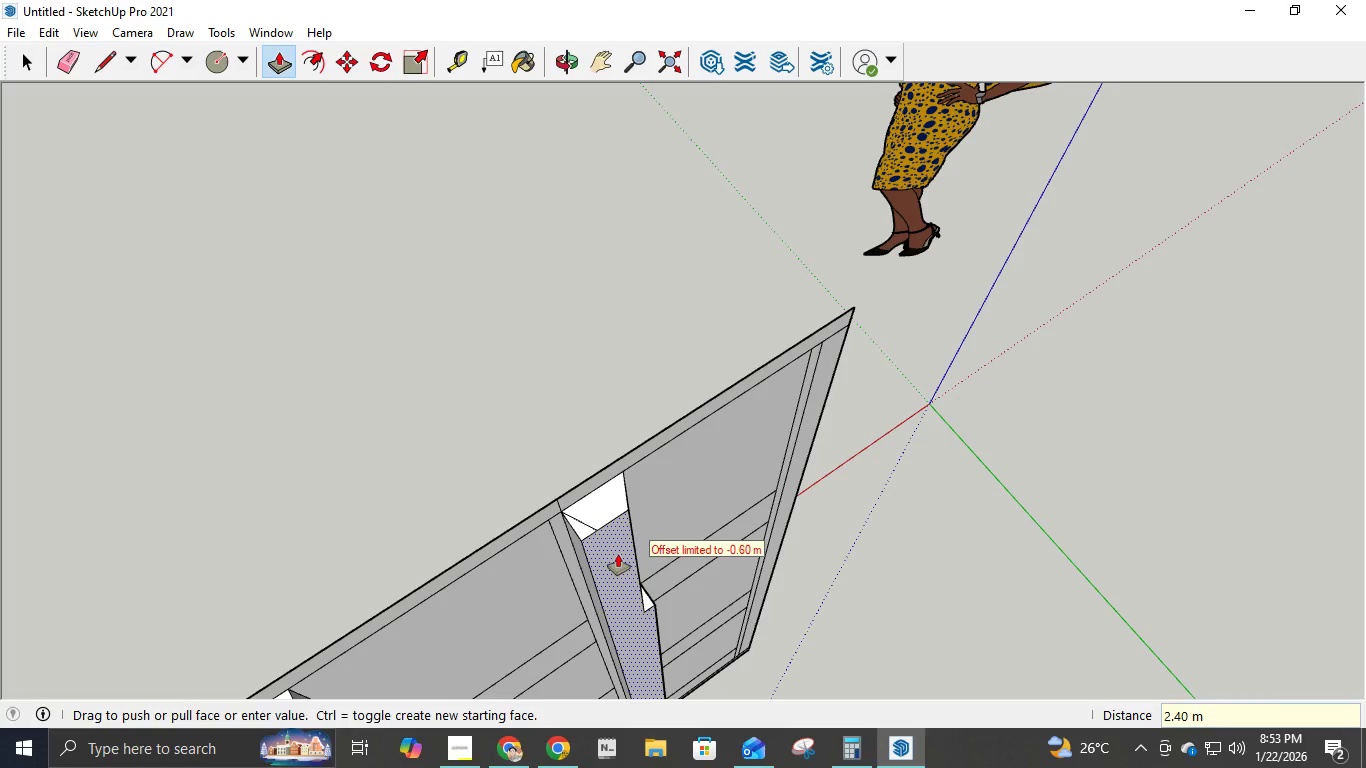 
scroll: coordinate [696, 621], scroll_direction: down, amount: 12.0
 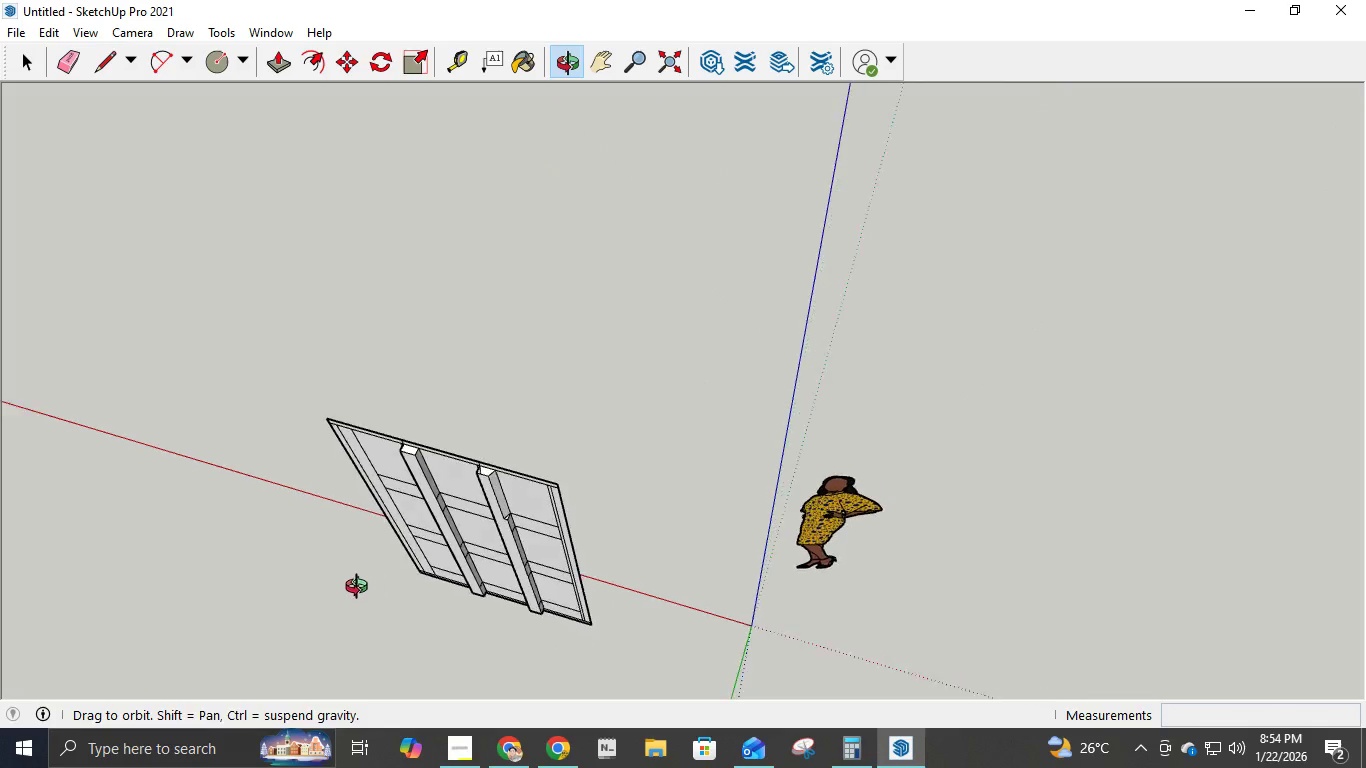 
scroll: coordinate [466, 566], scroll_direction: up, amount: 6.0
 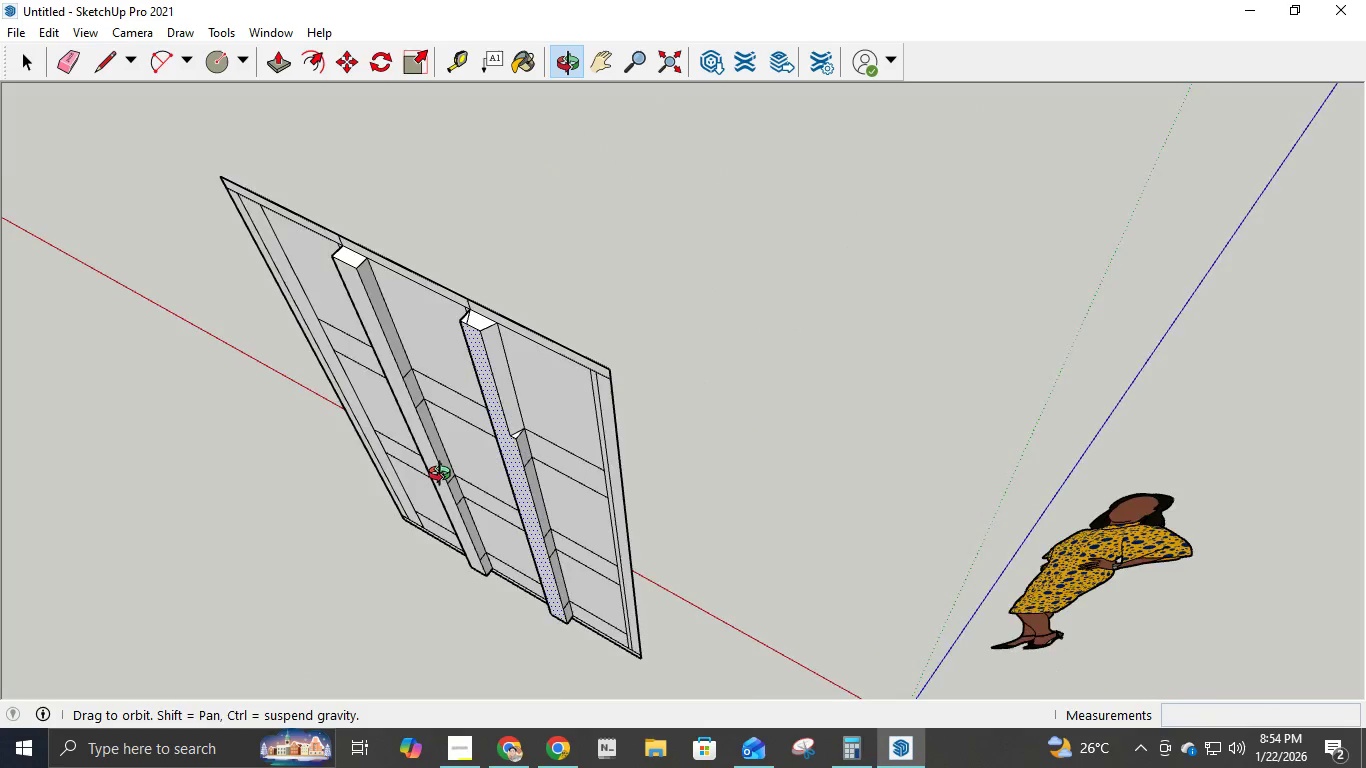 
key(Control+Z)
 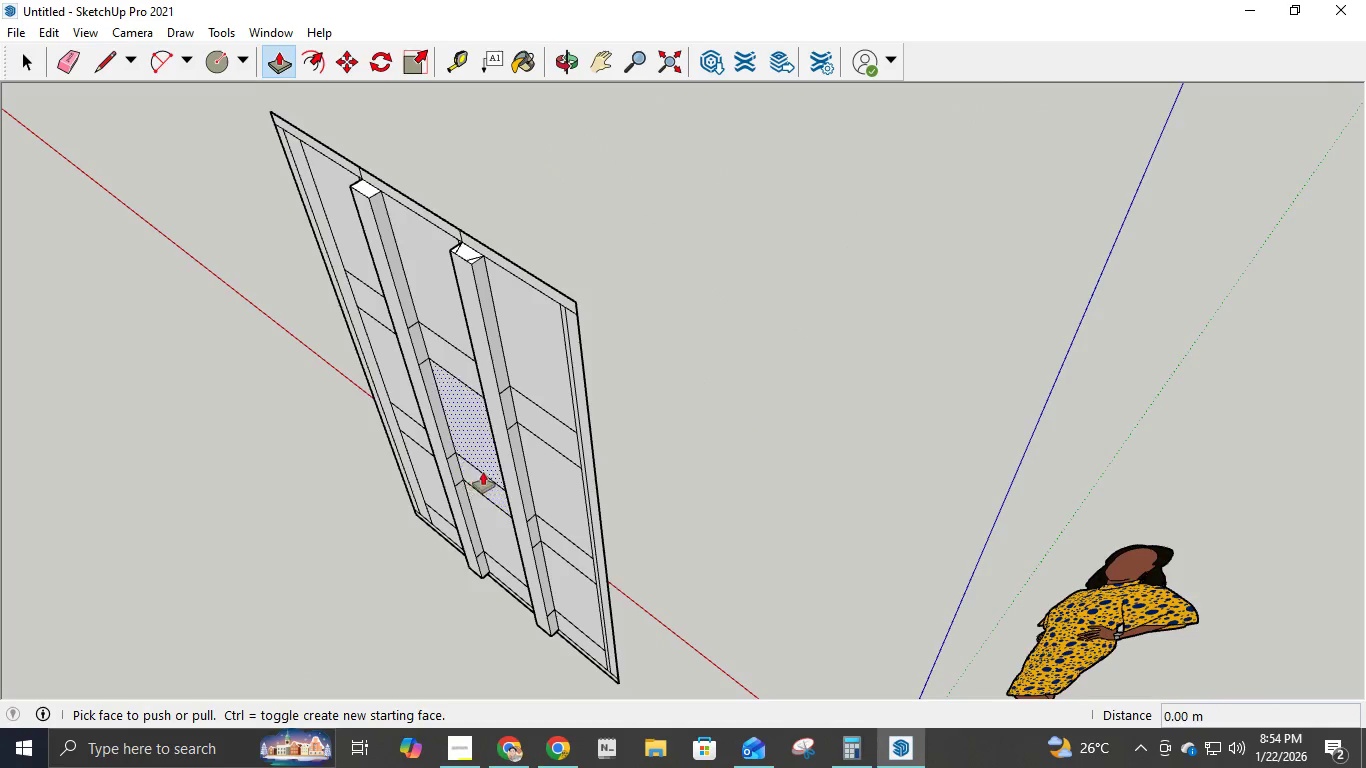 
scroll: coordinate [484, 470], scroll_direction: up, amount: 4.0
 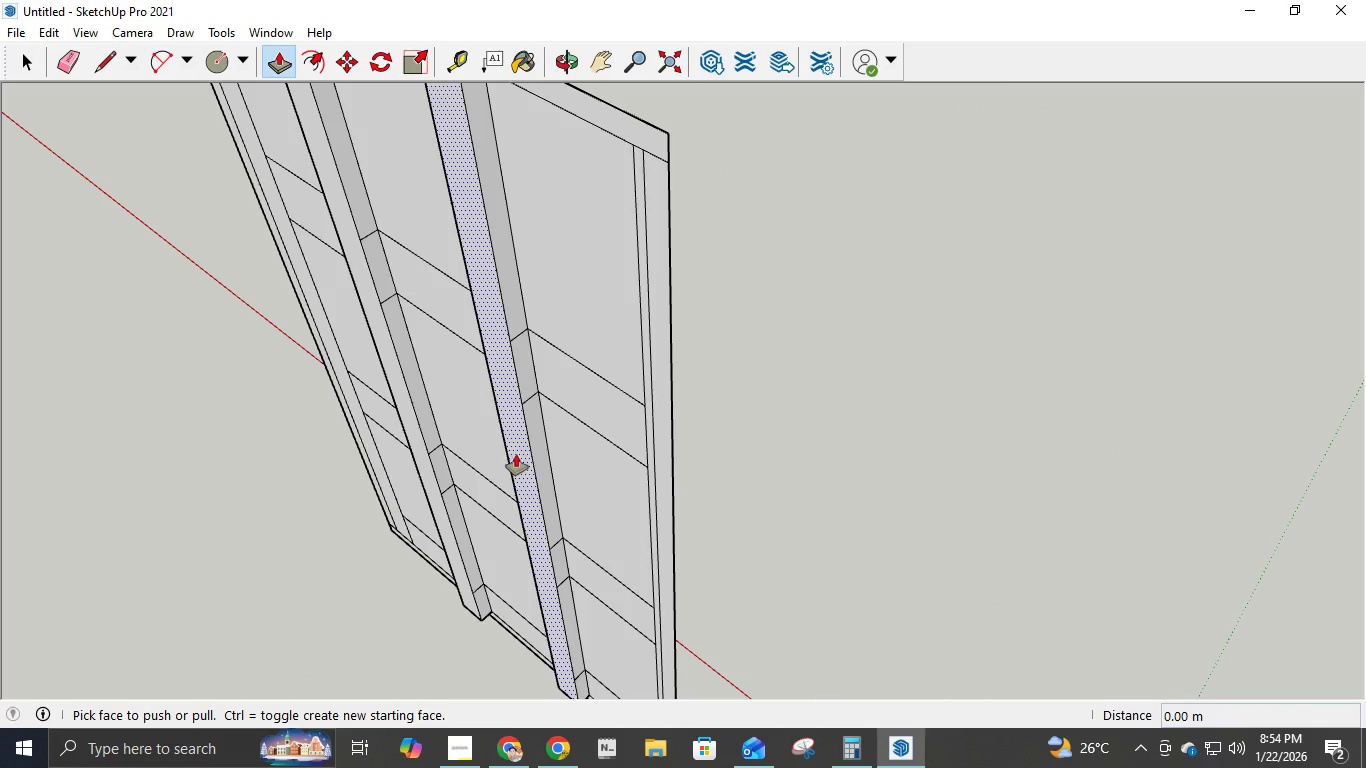 
key(E)
 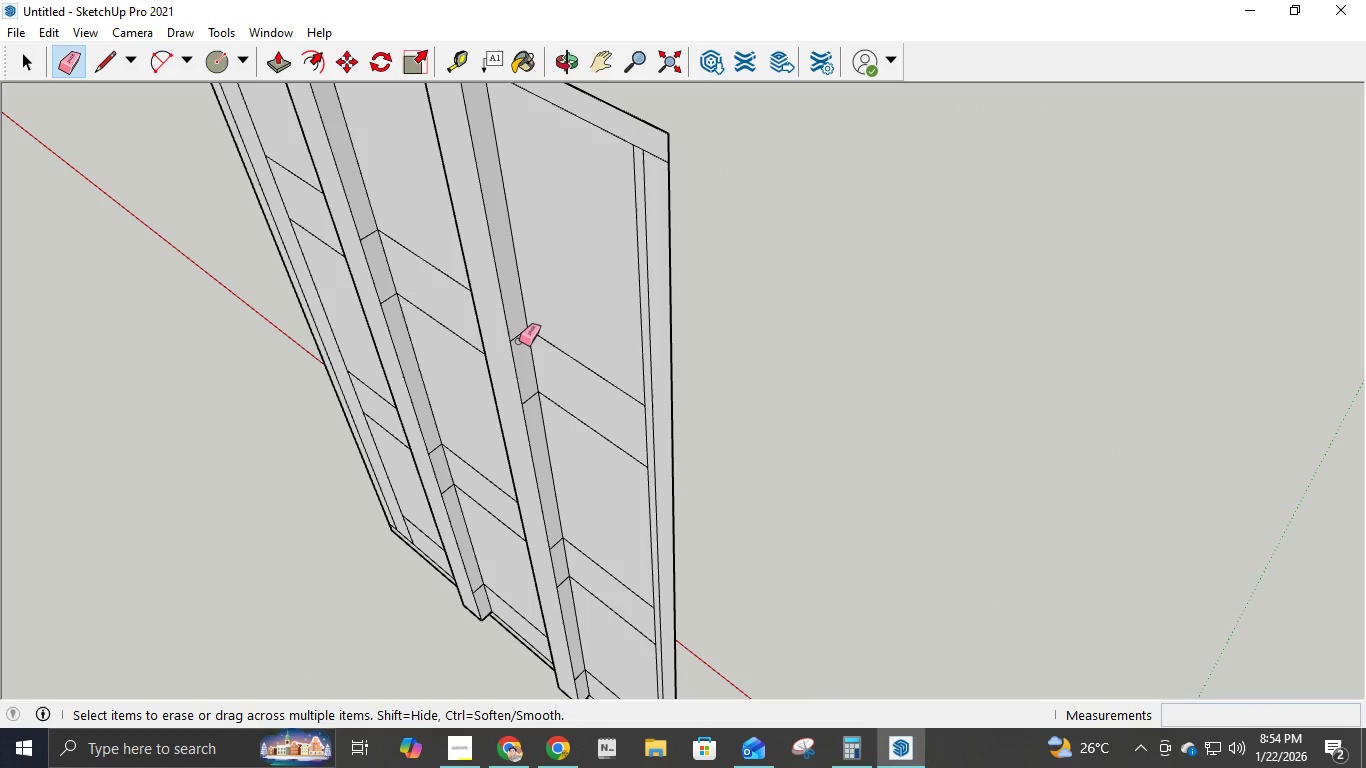 
left_click([516, 337])
 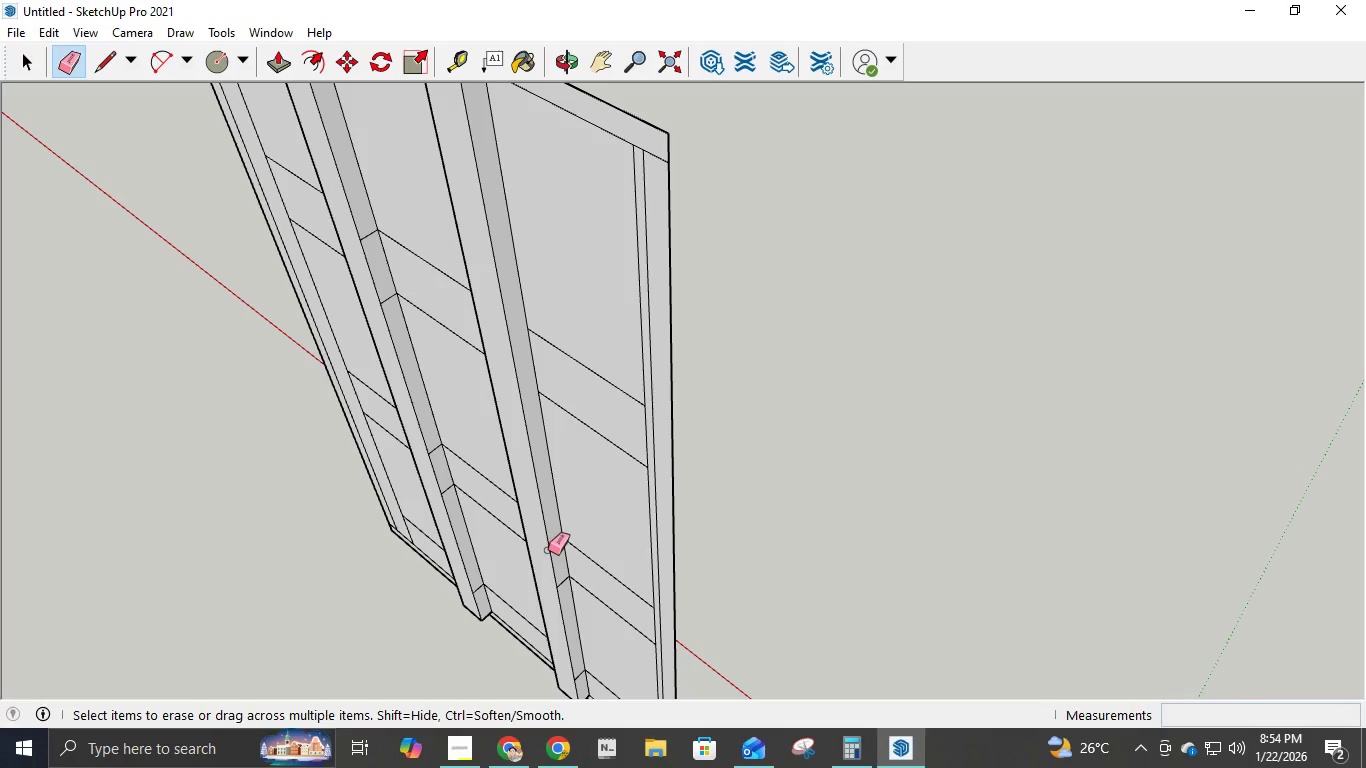 
left_click([558, 545])
 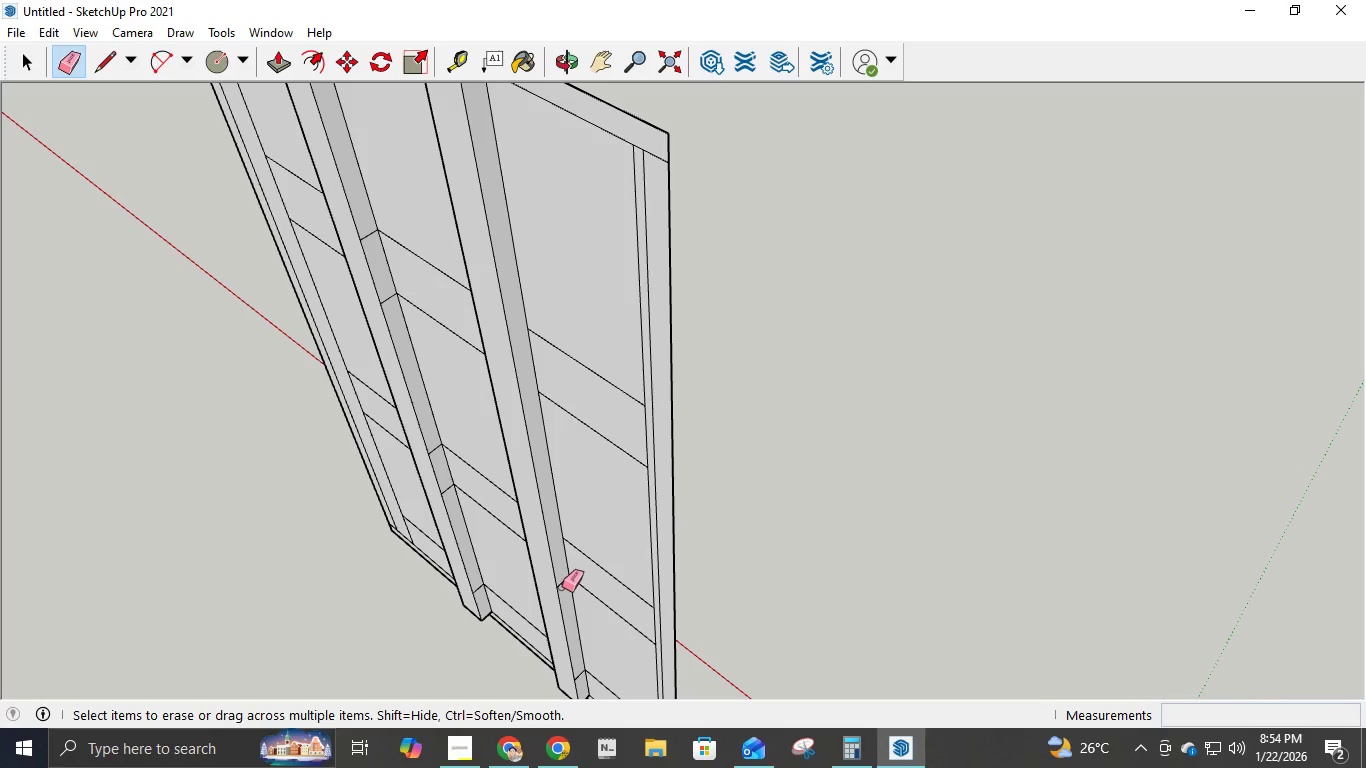 
left_click([562, 584])
 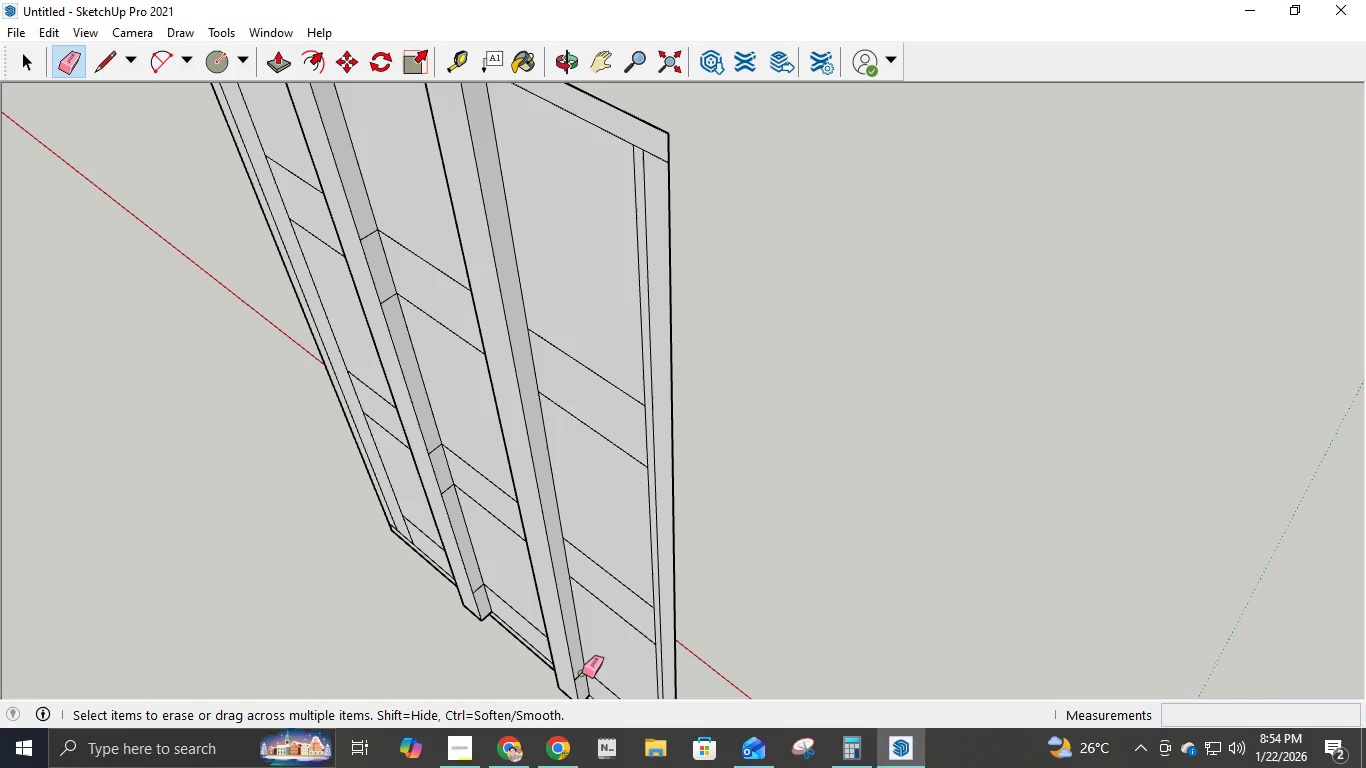 
left_click([582, 673])
 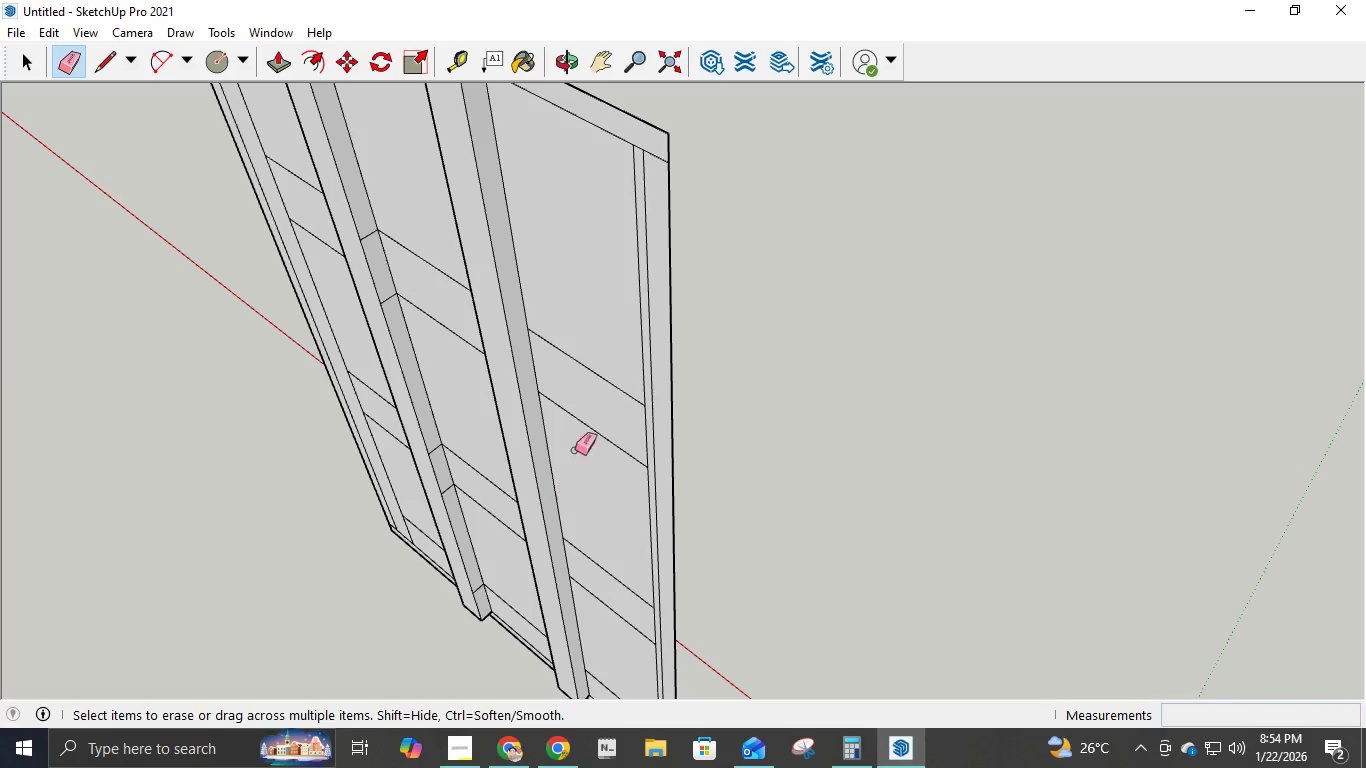 
scroll: coordinate [590, 381], scroll_direction: down, amount: 4.0
 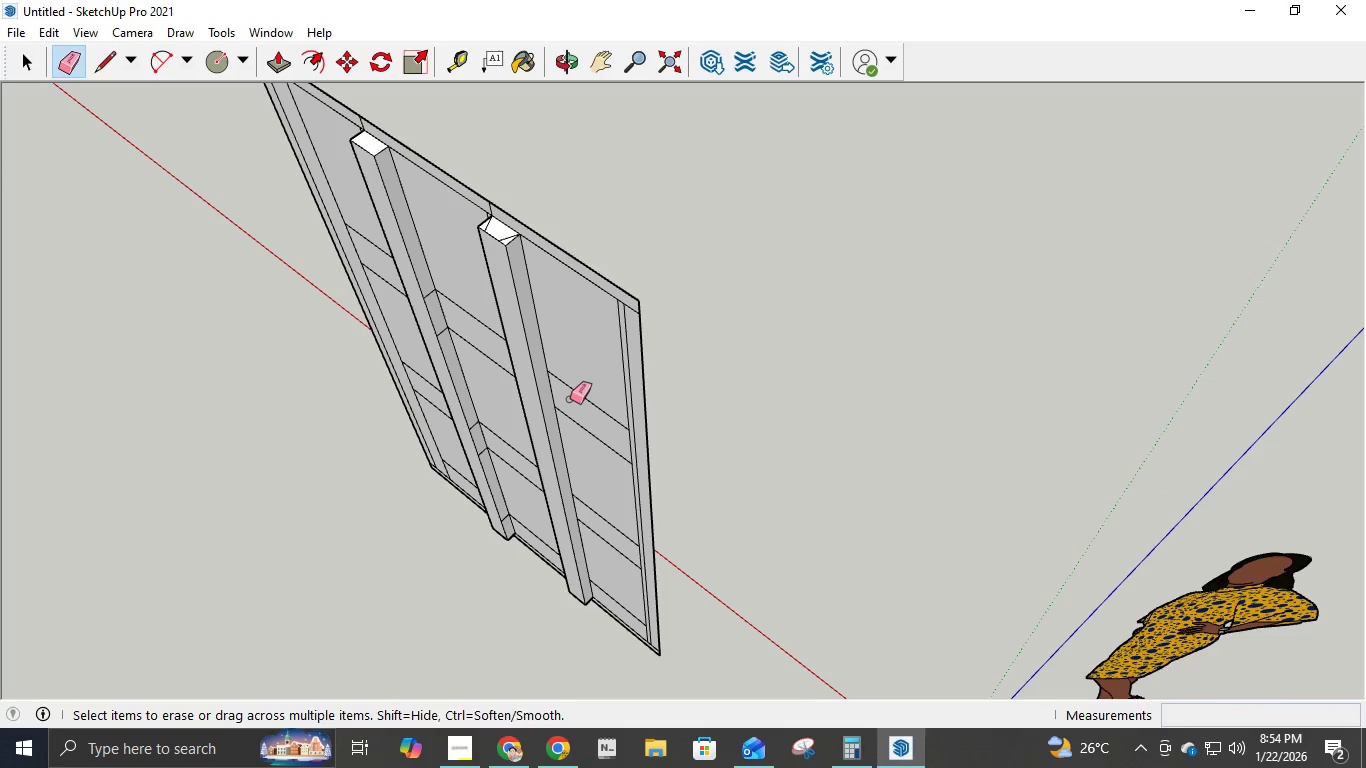 
key(P)
 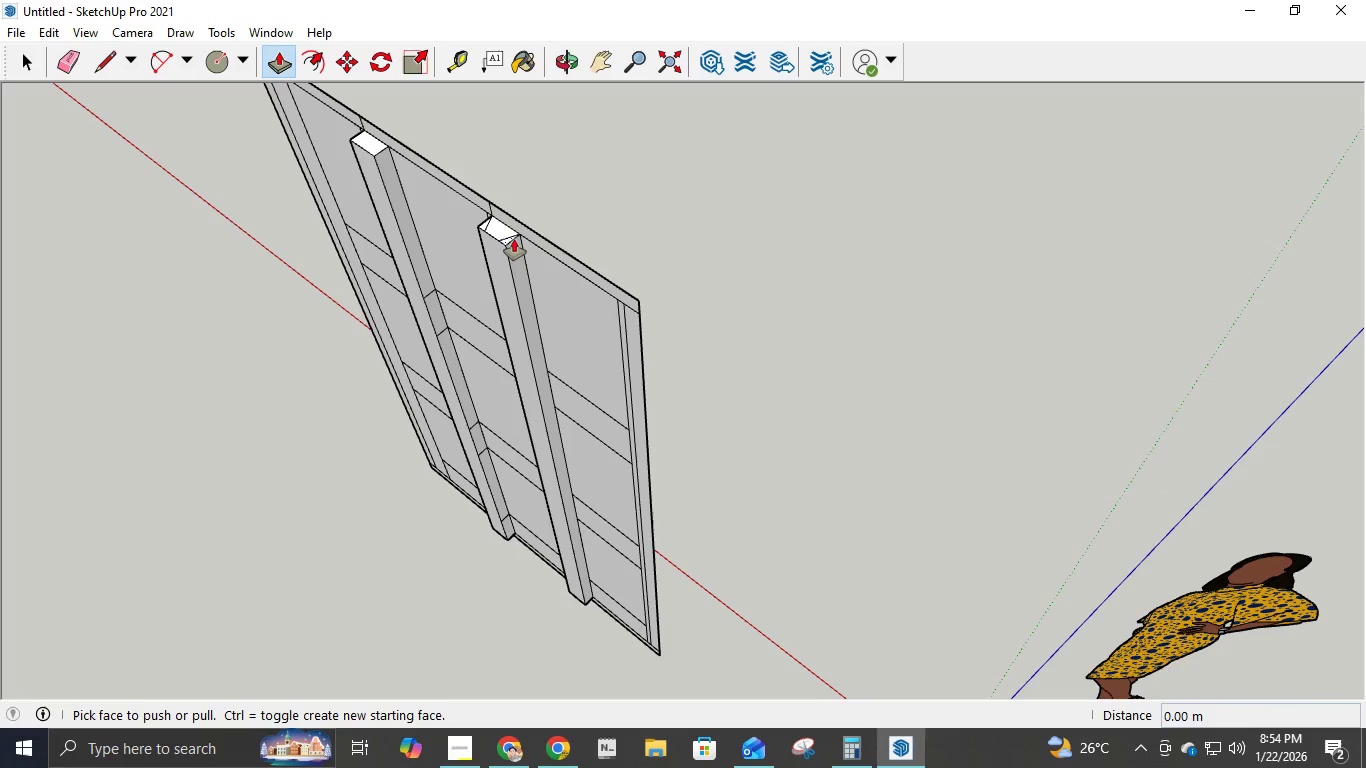 
left_click([511, 237])
 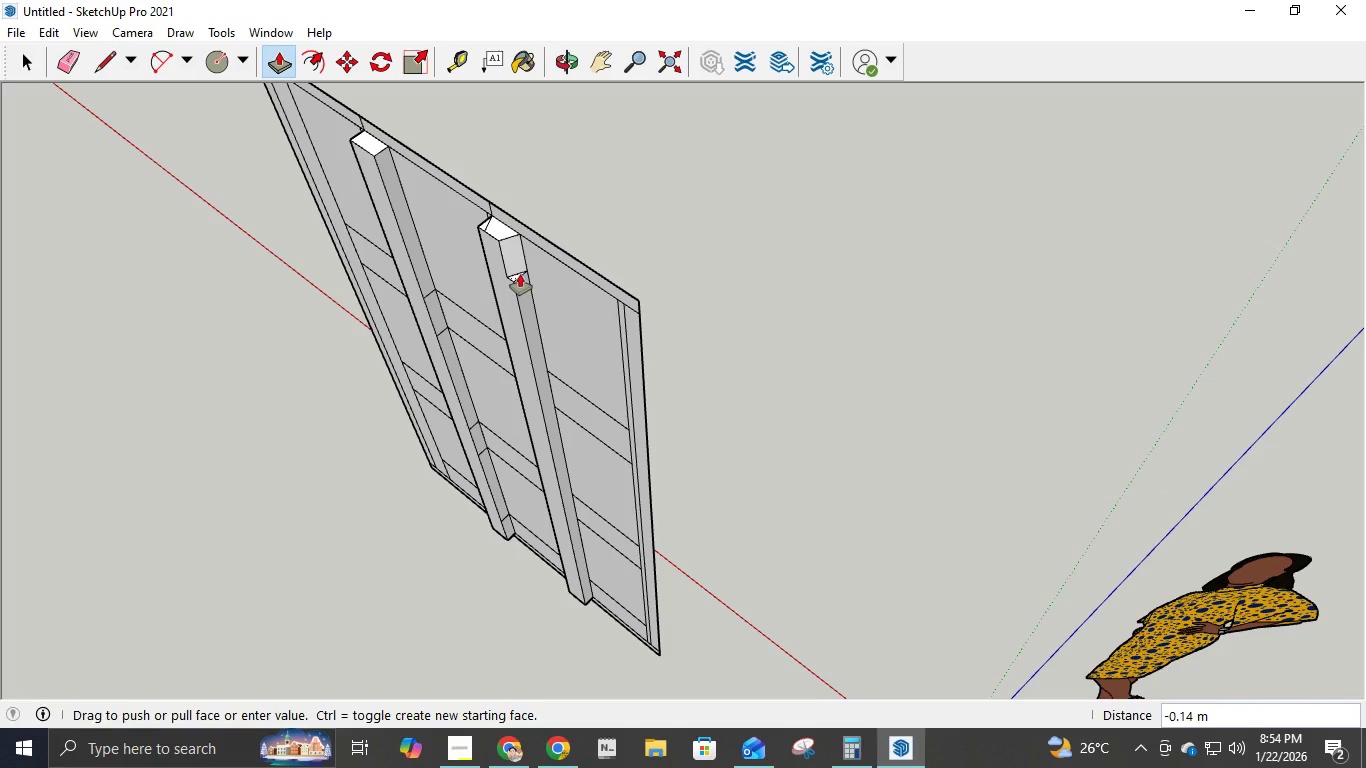 
key(Numpad2)
 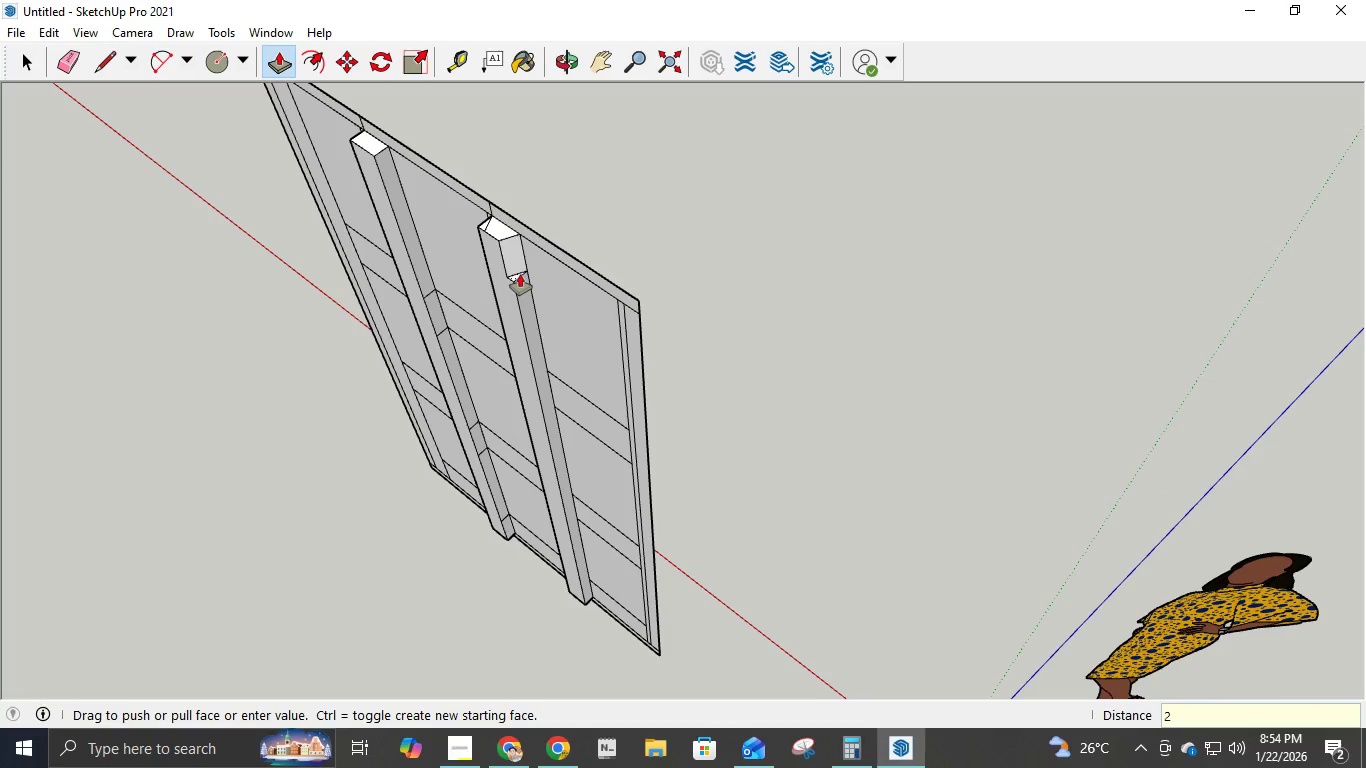 
key(NumpadDecimal)
 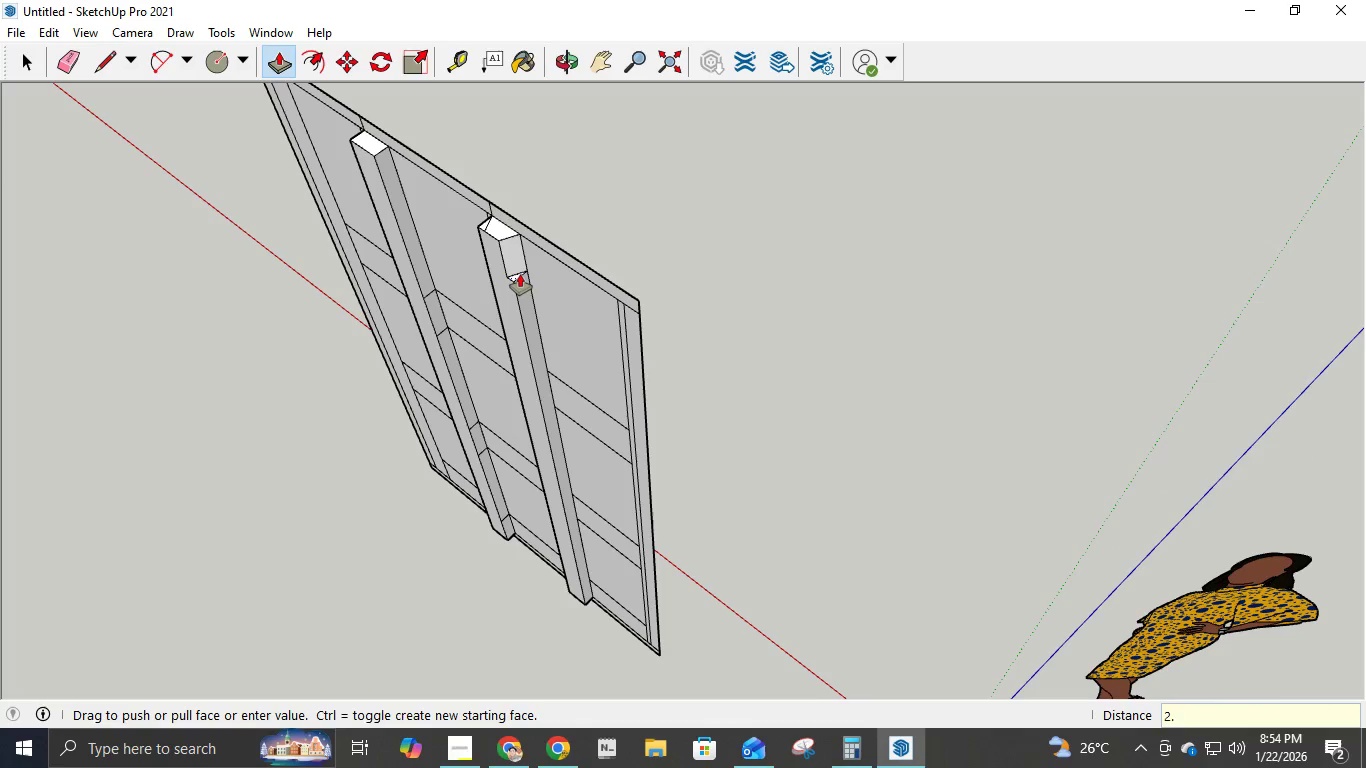 
key(Numpad4)
 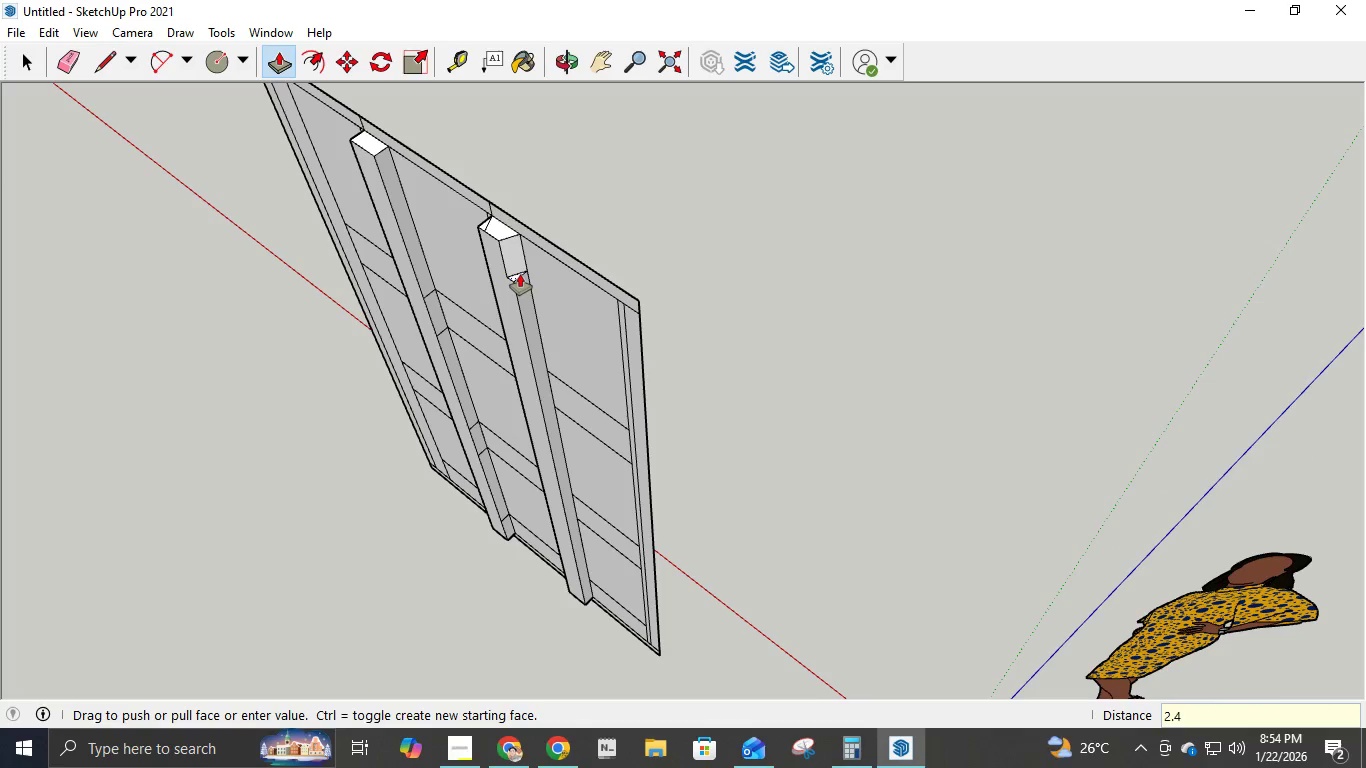 
key(NumpadEnter)
 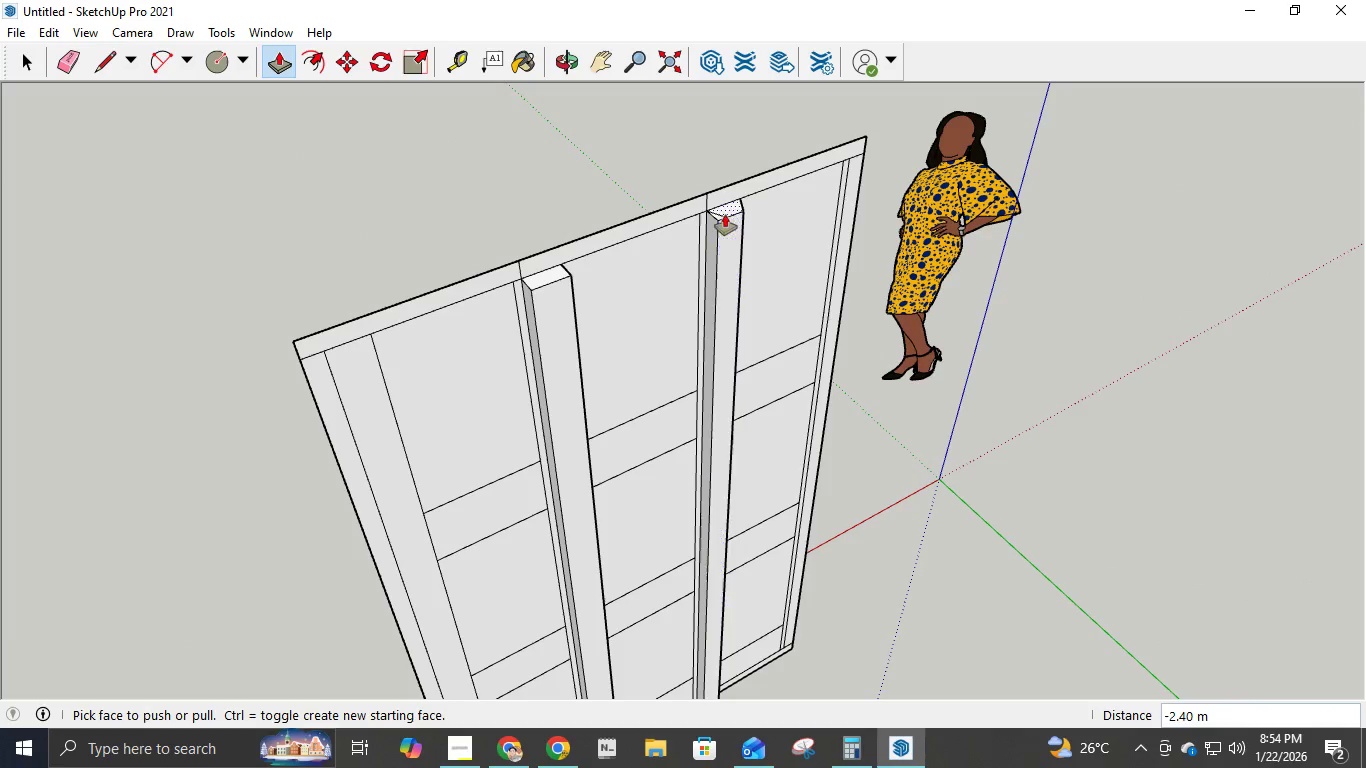 
scroll: coordinate [725, 223], scroll_direction: up, amount: 4.0
 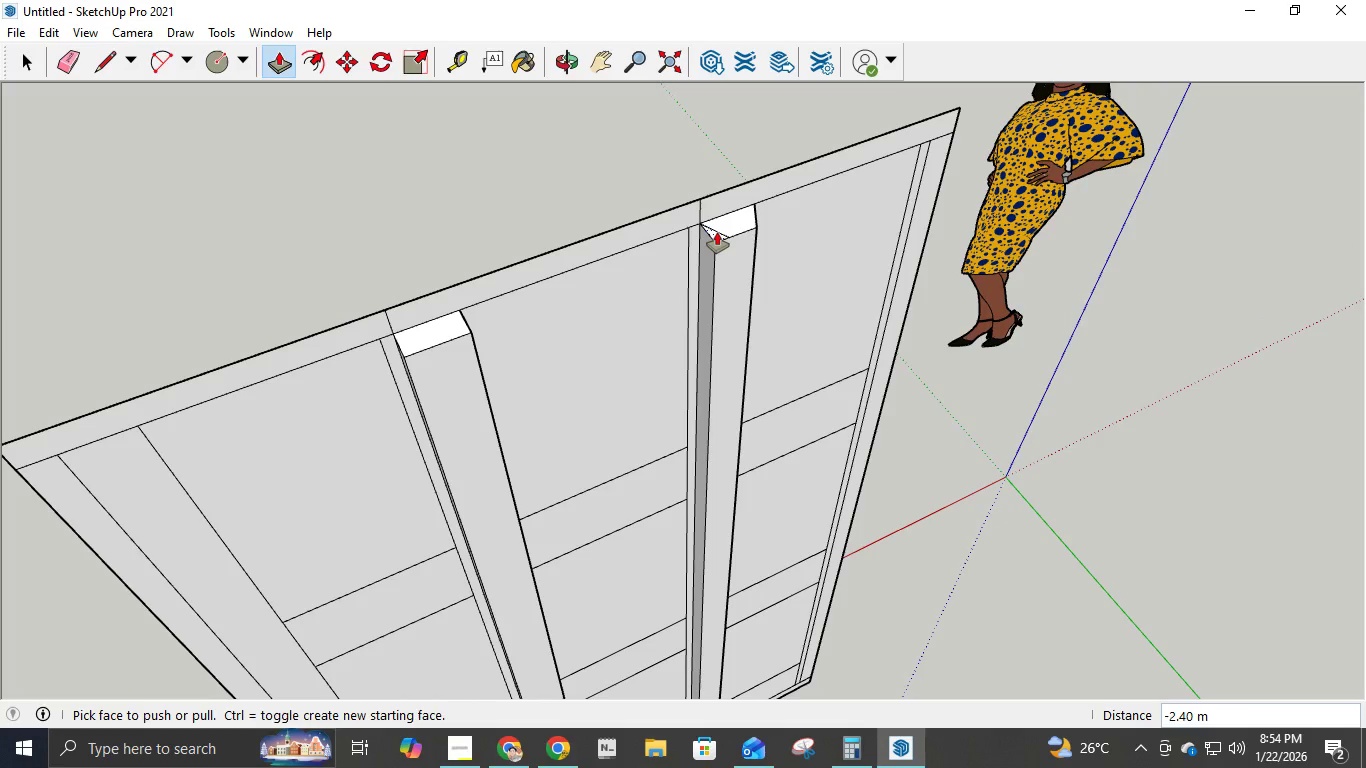 
left_click([713, 234])
 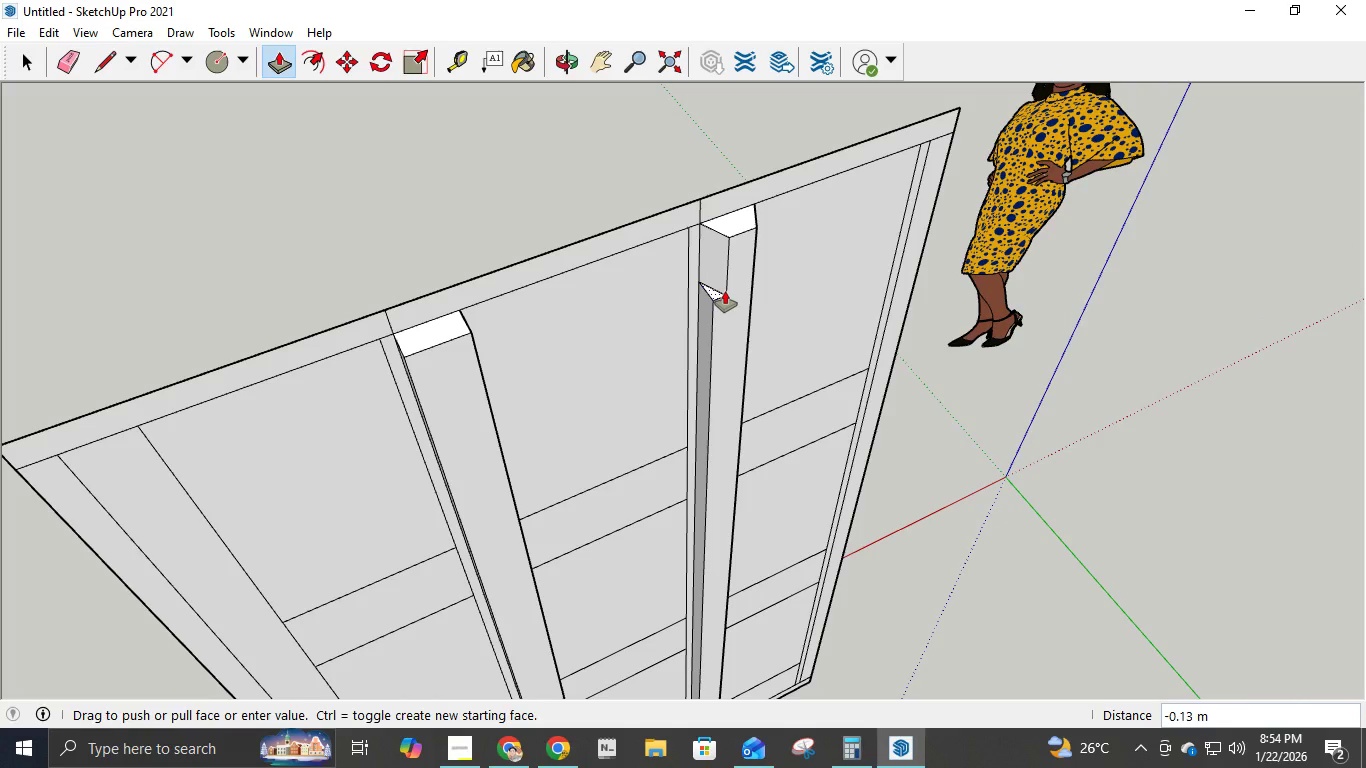 
key(Numpad2)
 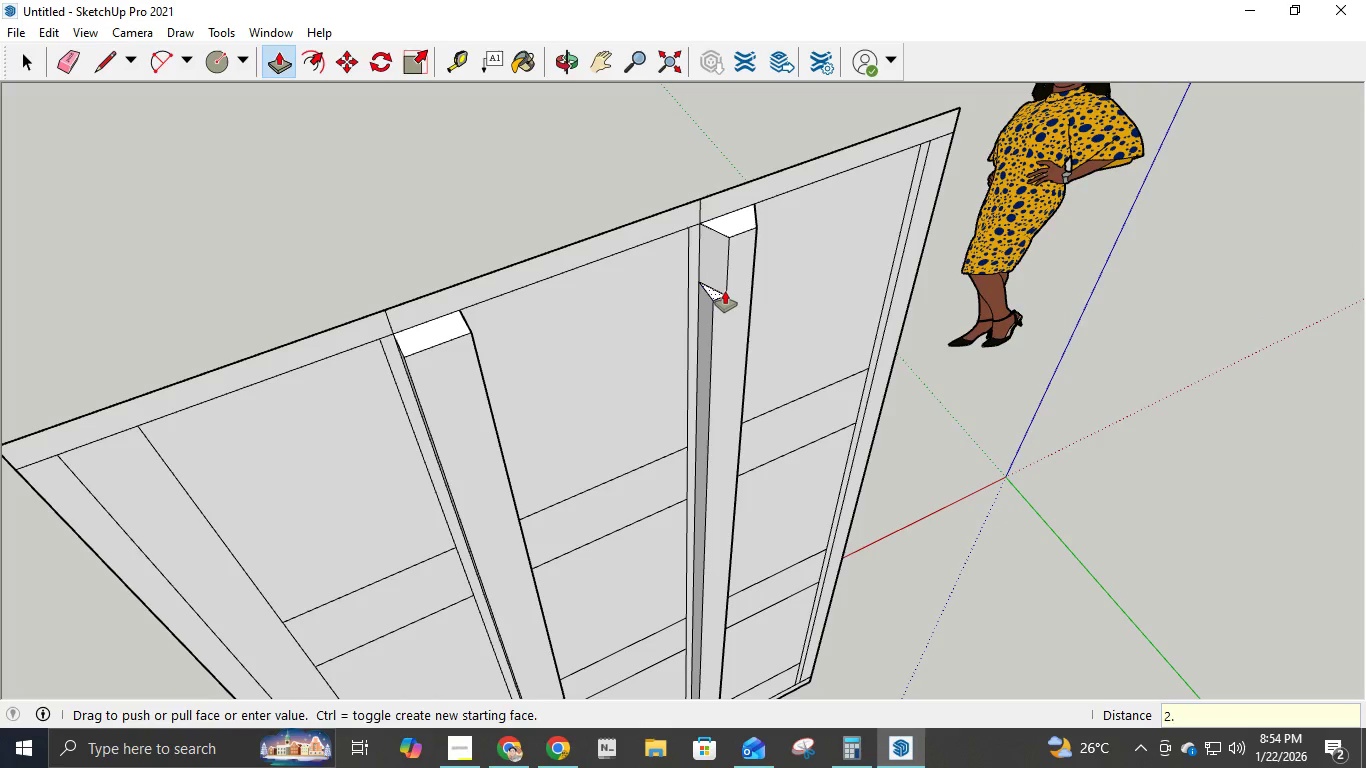 
key(NumpadDecimal)
 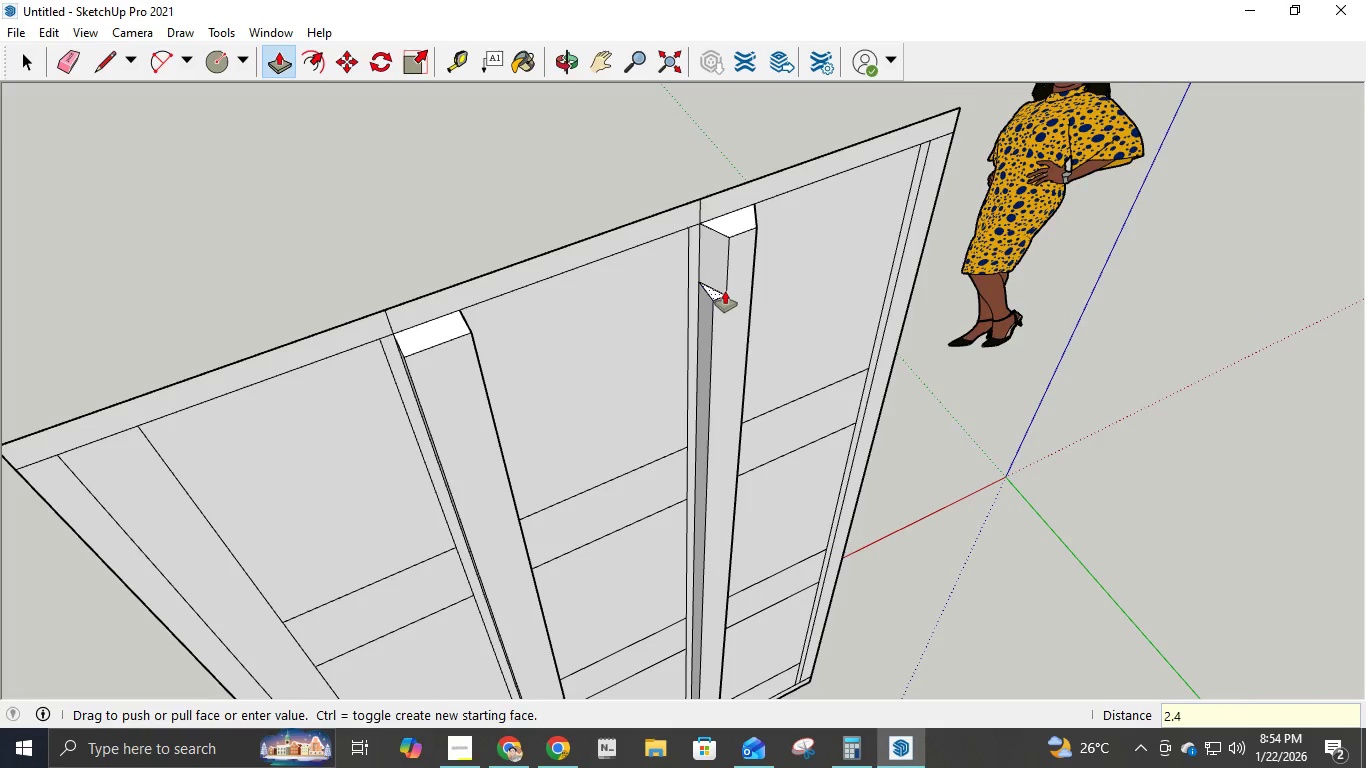 
key(Numpad4)
 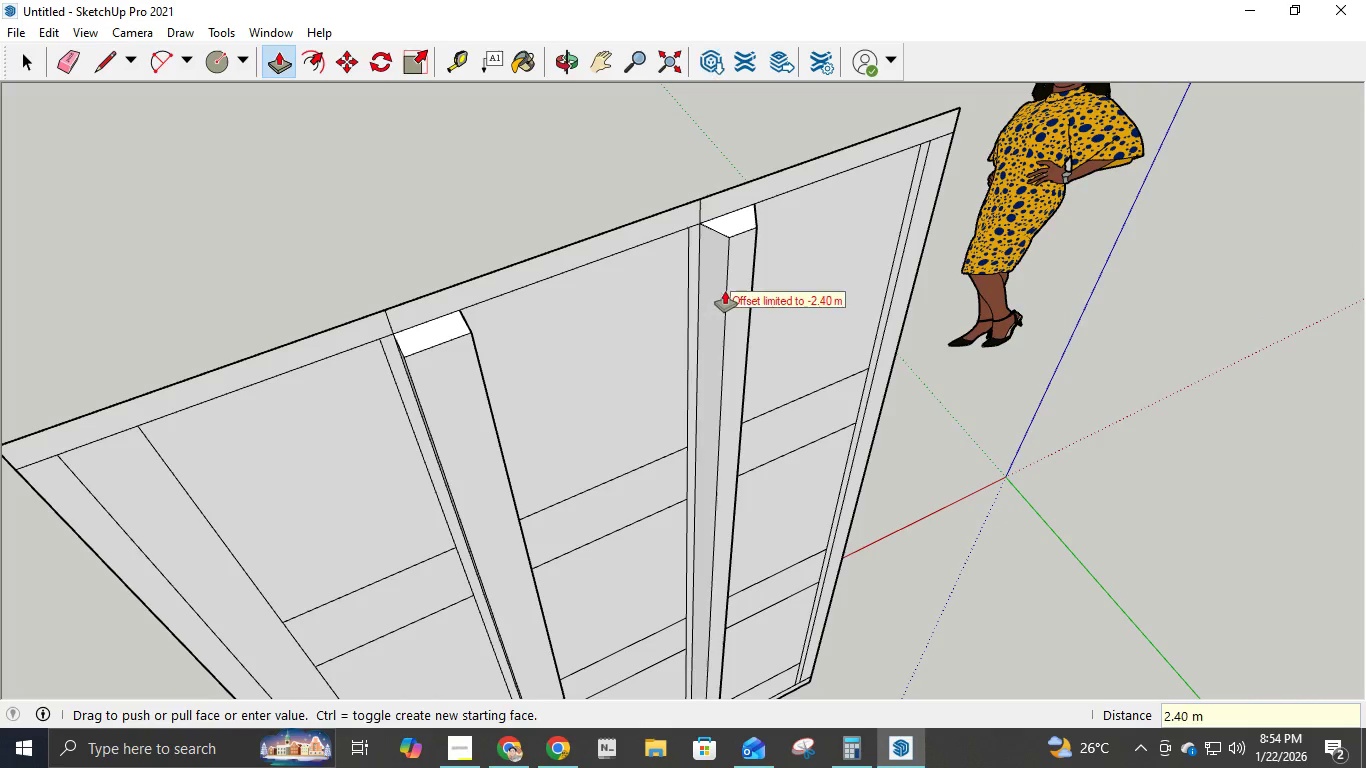 
key(NumpadEnter)
 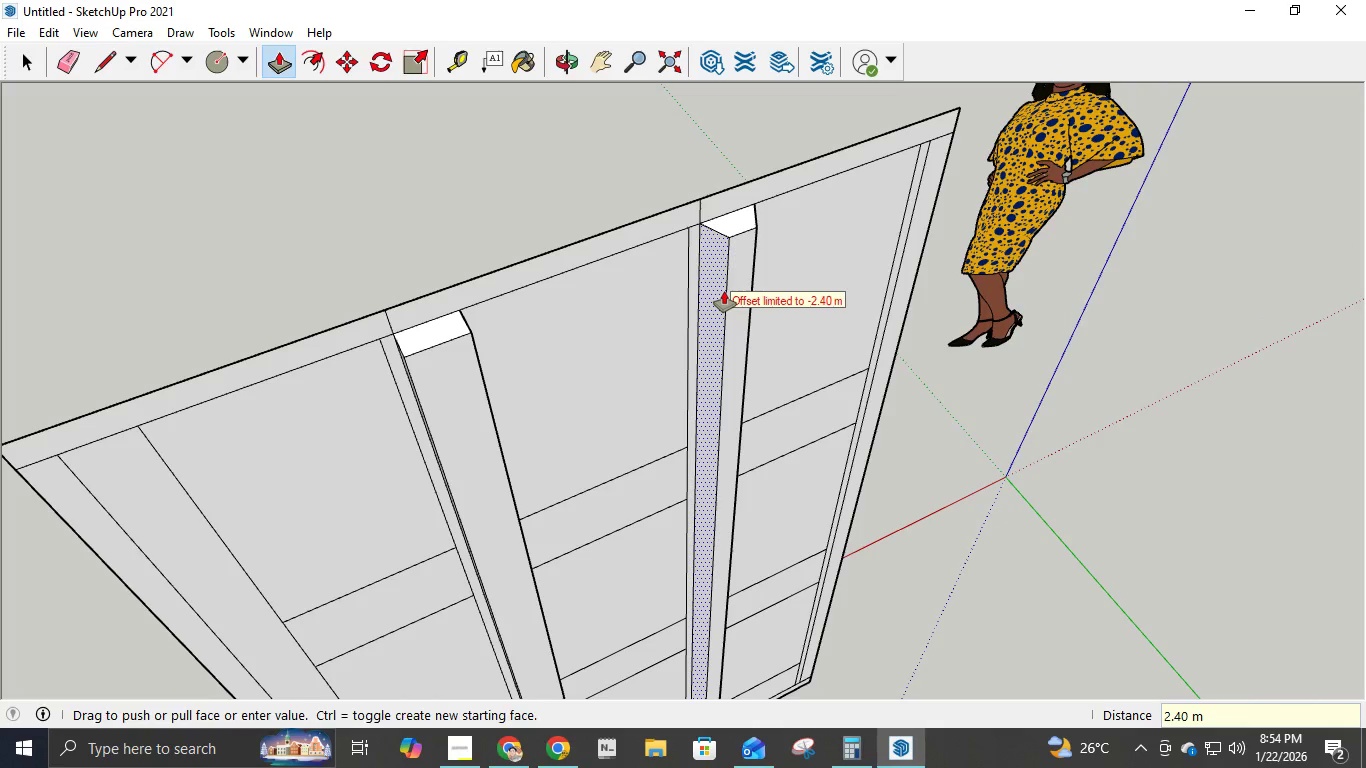 
scroll: coordinate [724, 297], scroll_direction: down, amount: 6.0
 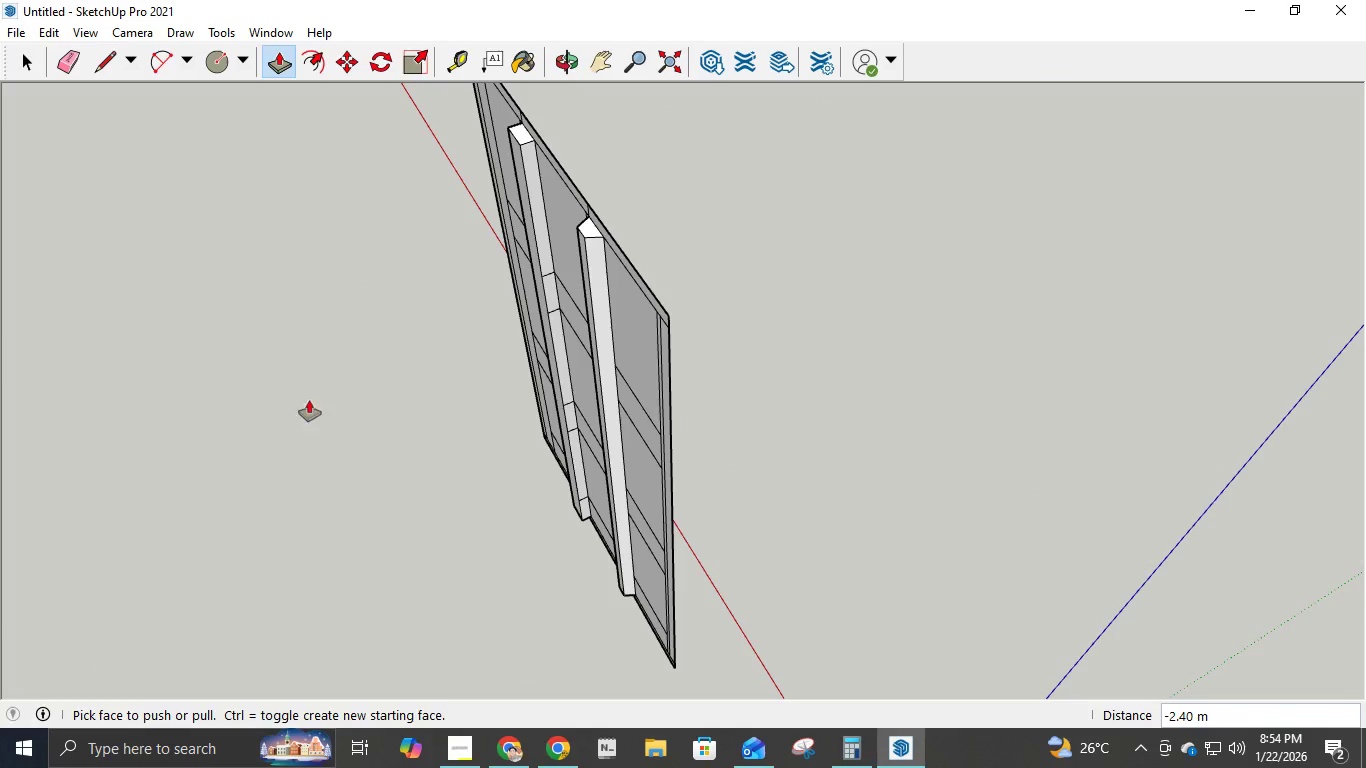 
scroll: coordinate [538, 327], scroll_direction: up, amount: 7.0
 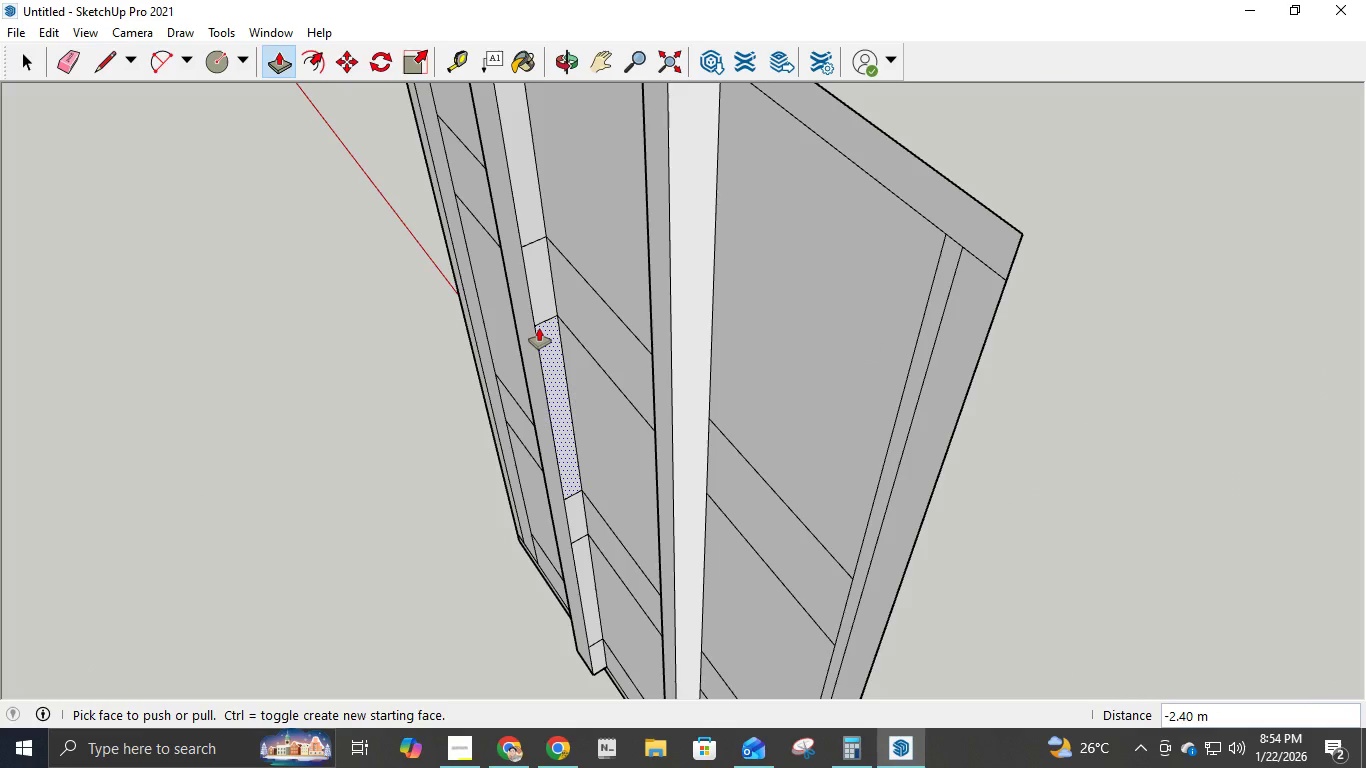 
key(E)
 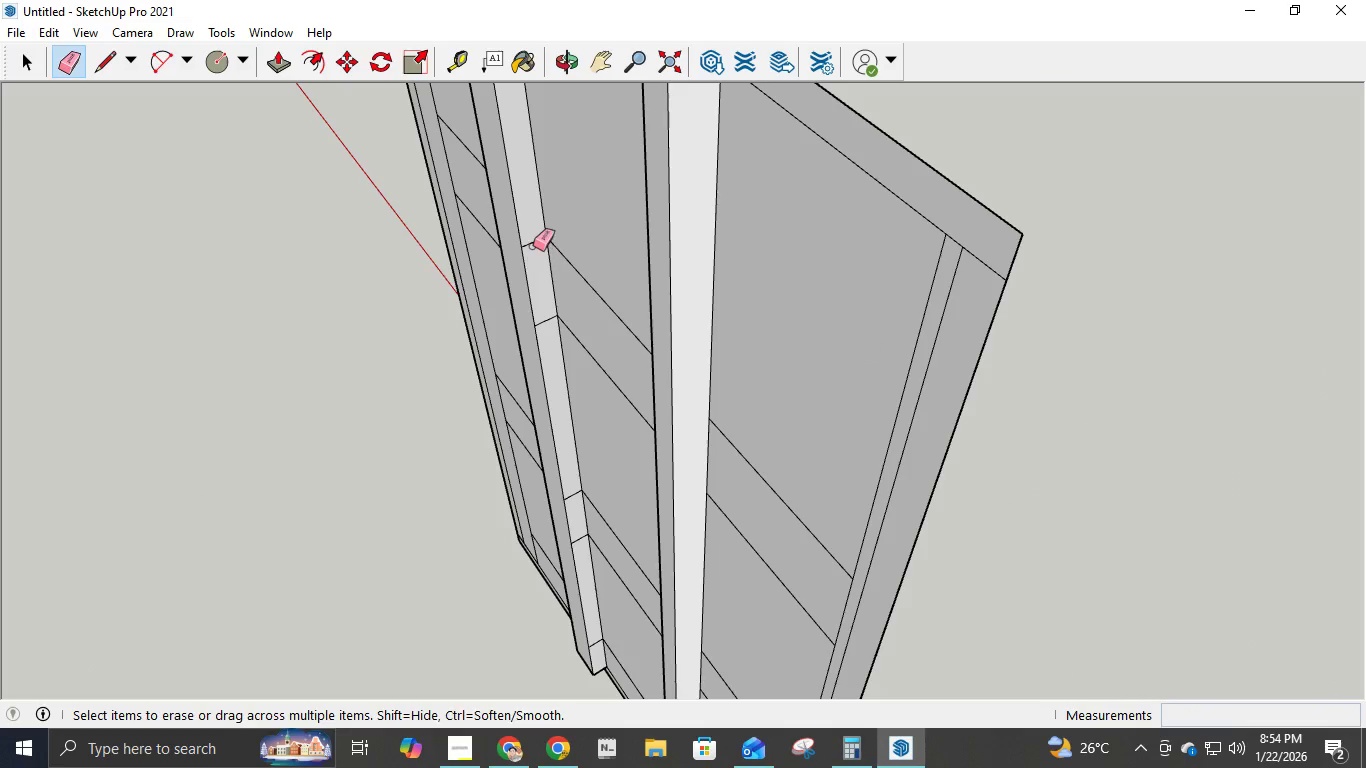 
left_click_drag(start_coordinate=[534, 241], to_coordinate=[549, 327])
 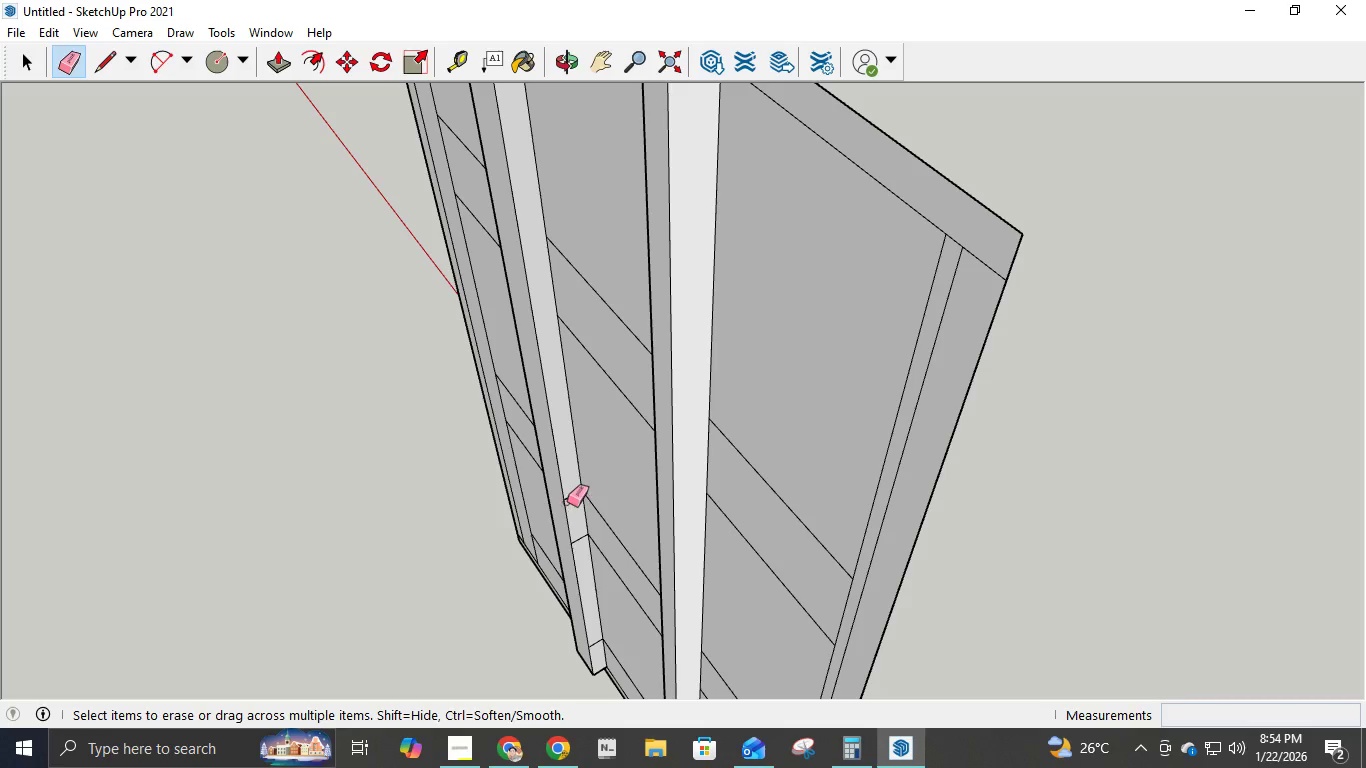 
left_click_drag(start_coordinate=[572, 491], to_coordinate=[584, 549])
 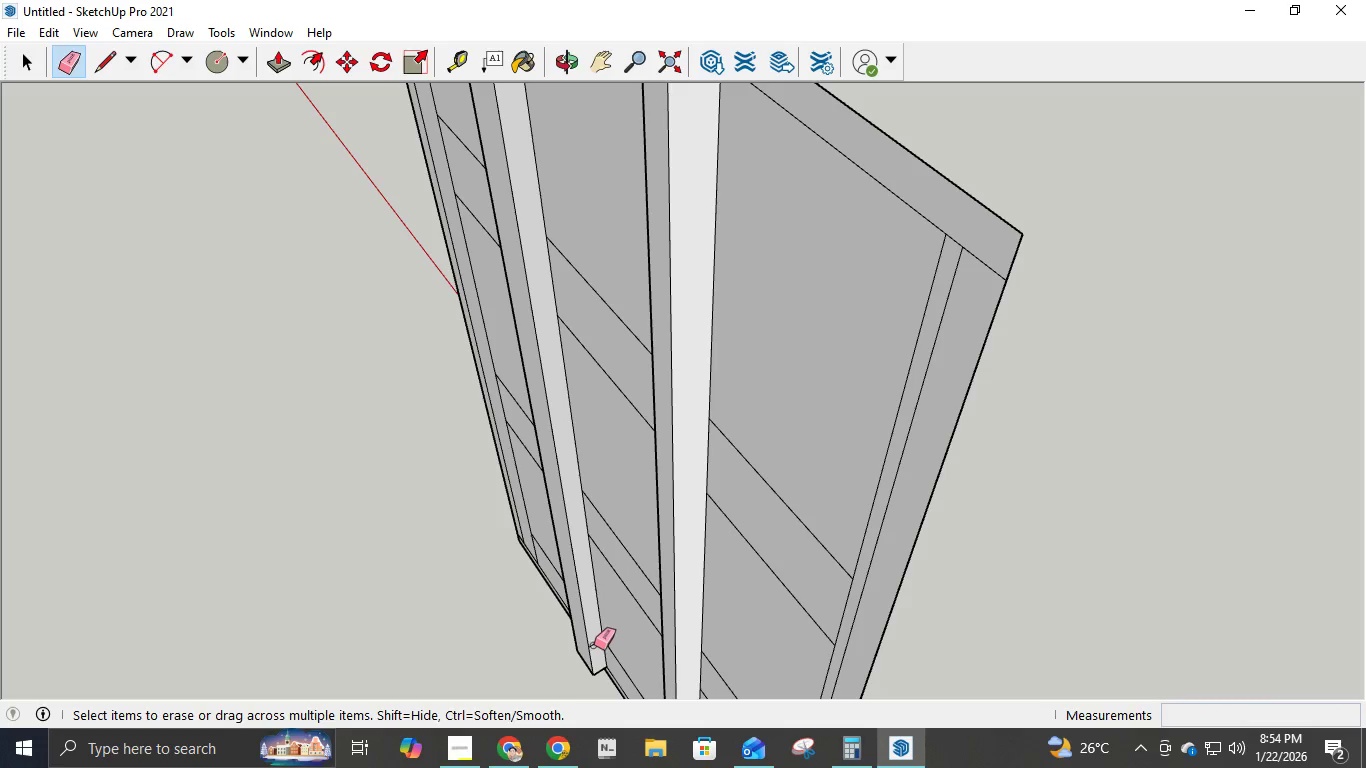 
left_click([597, 643])
 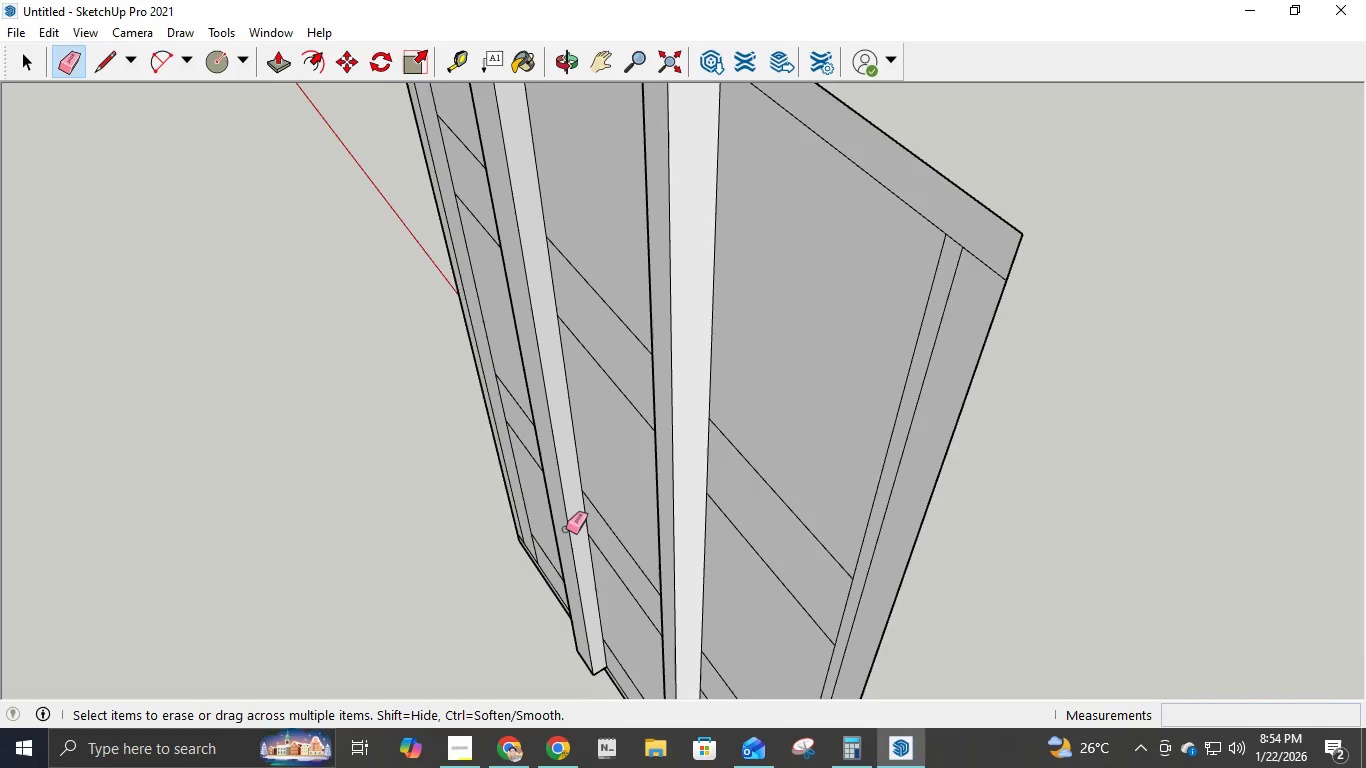 
scroll: coordinate [561, 441], scroll_direction: down, amount: 5.0
 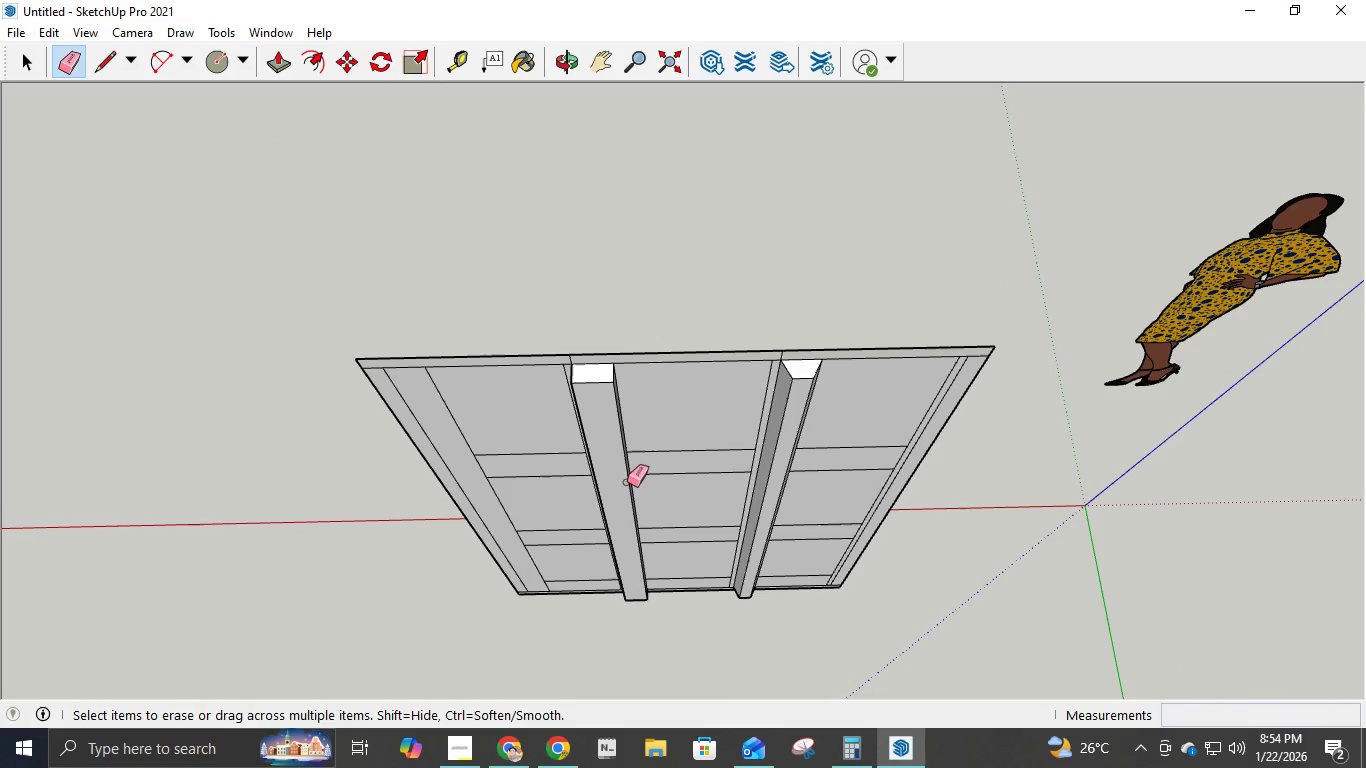 
key(L)
 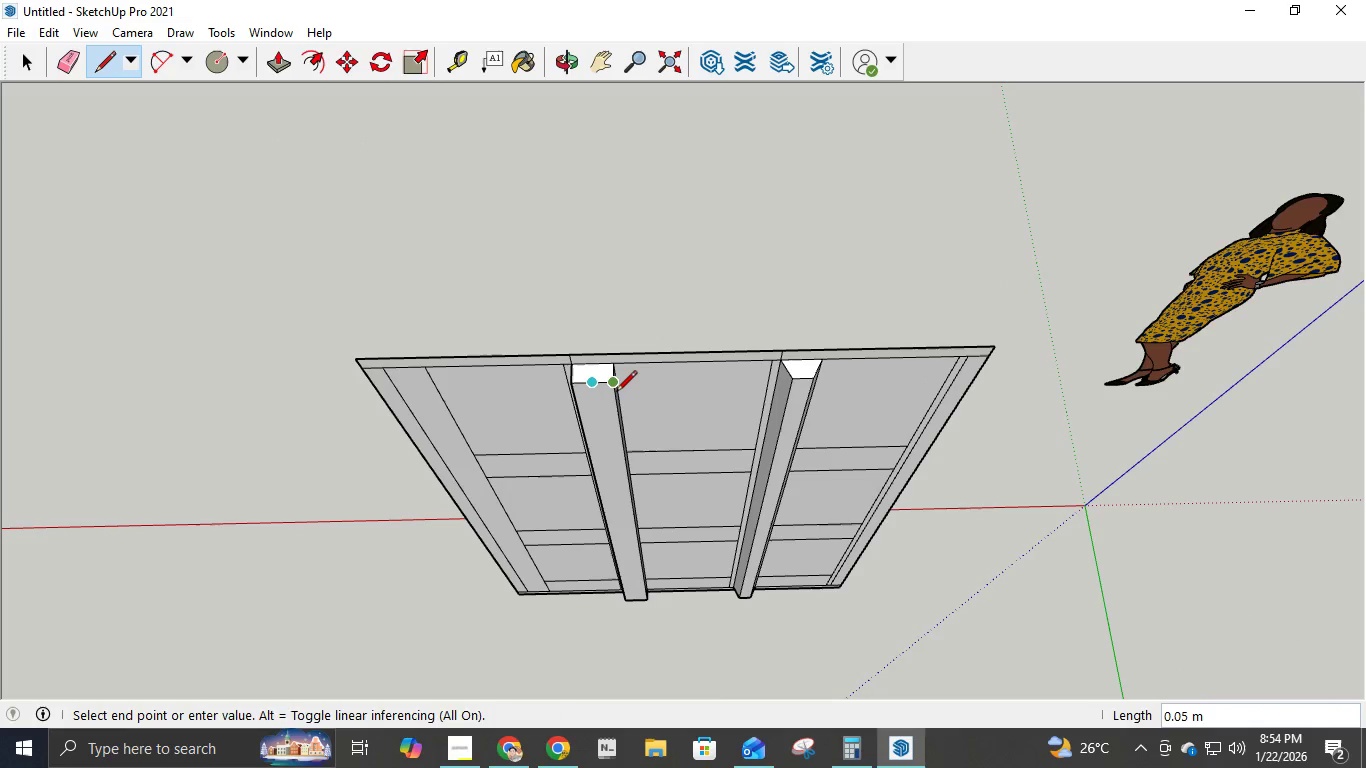 
left_click([615, 388])
 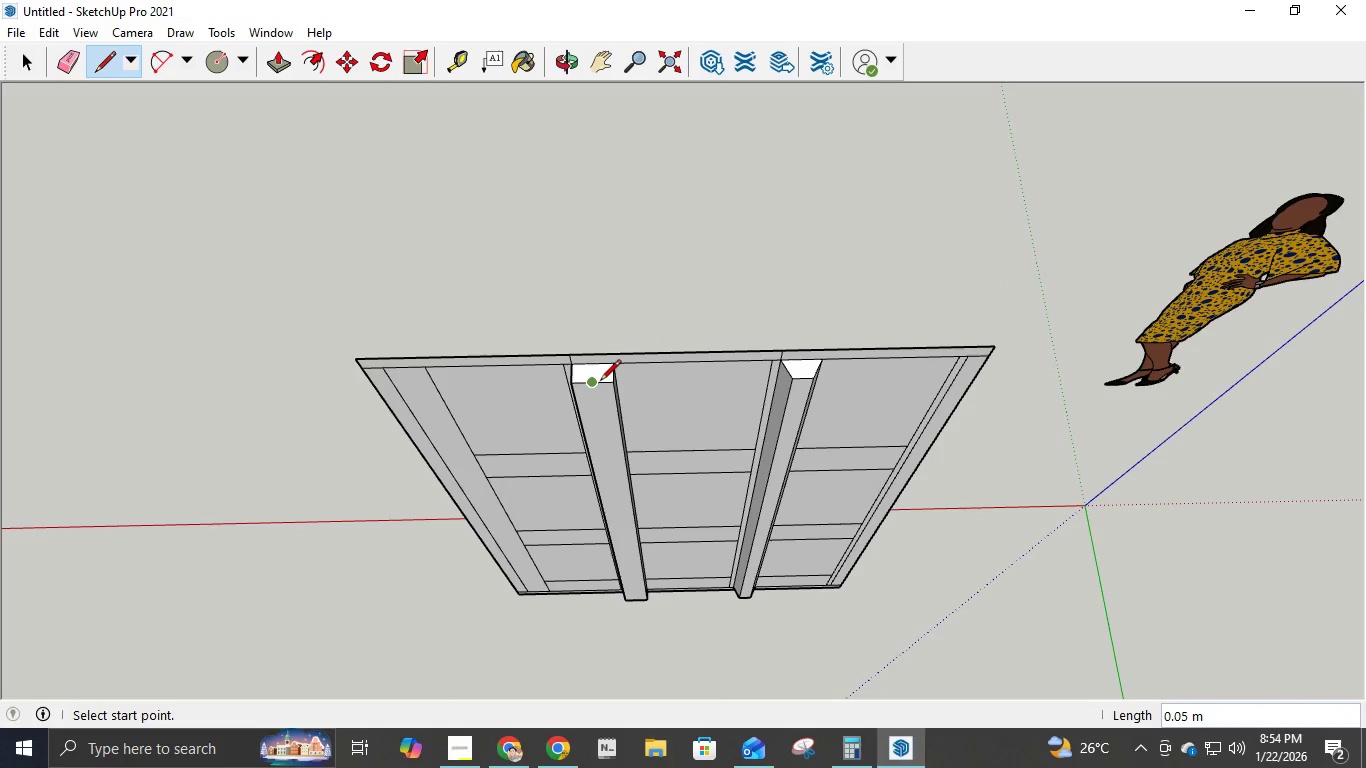 
scroll: coordinate [611, 391], scroll_direction: up, amount: 6.0
 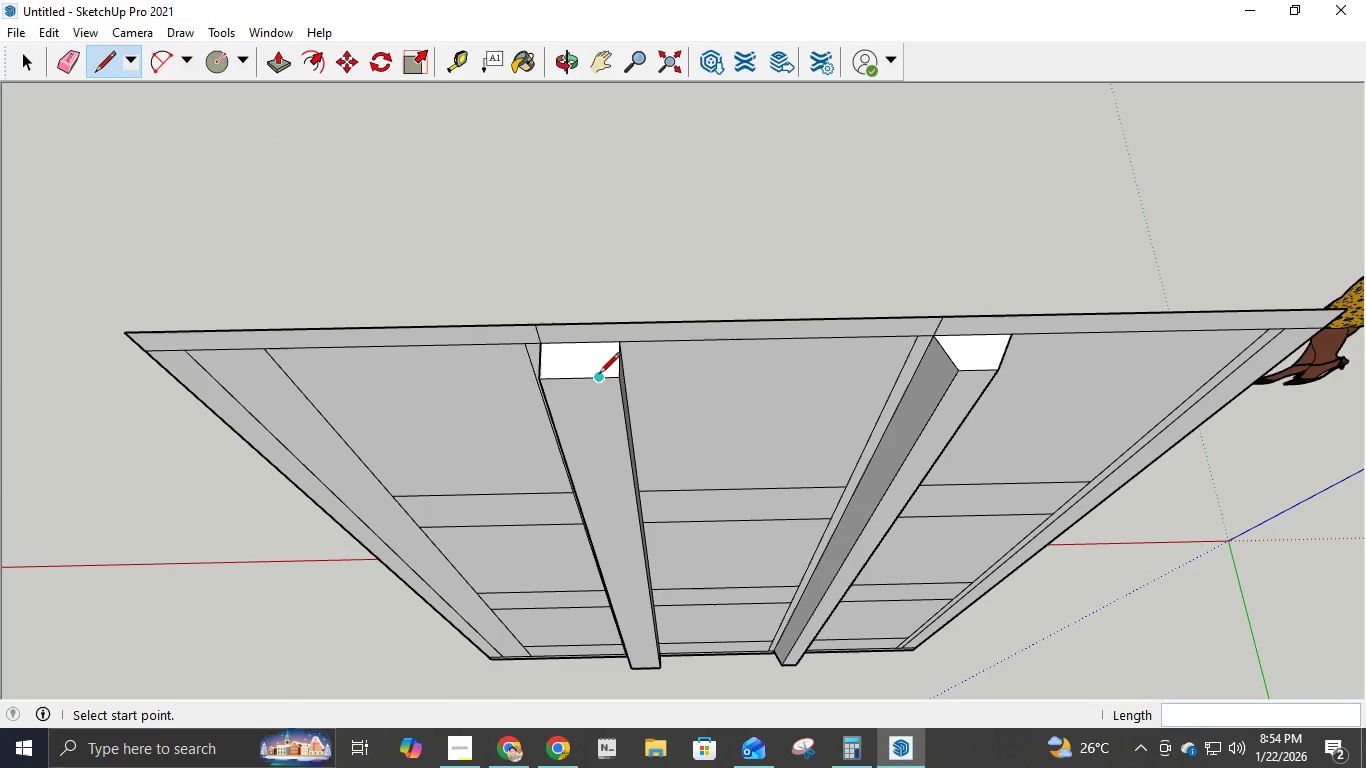 
left_click([599, 375])
 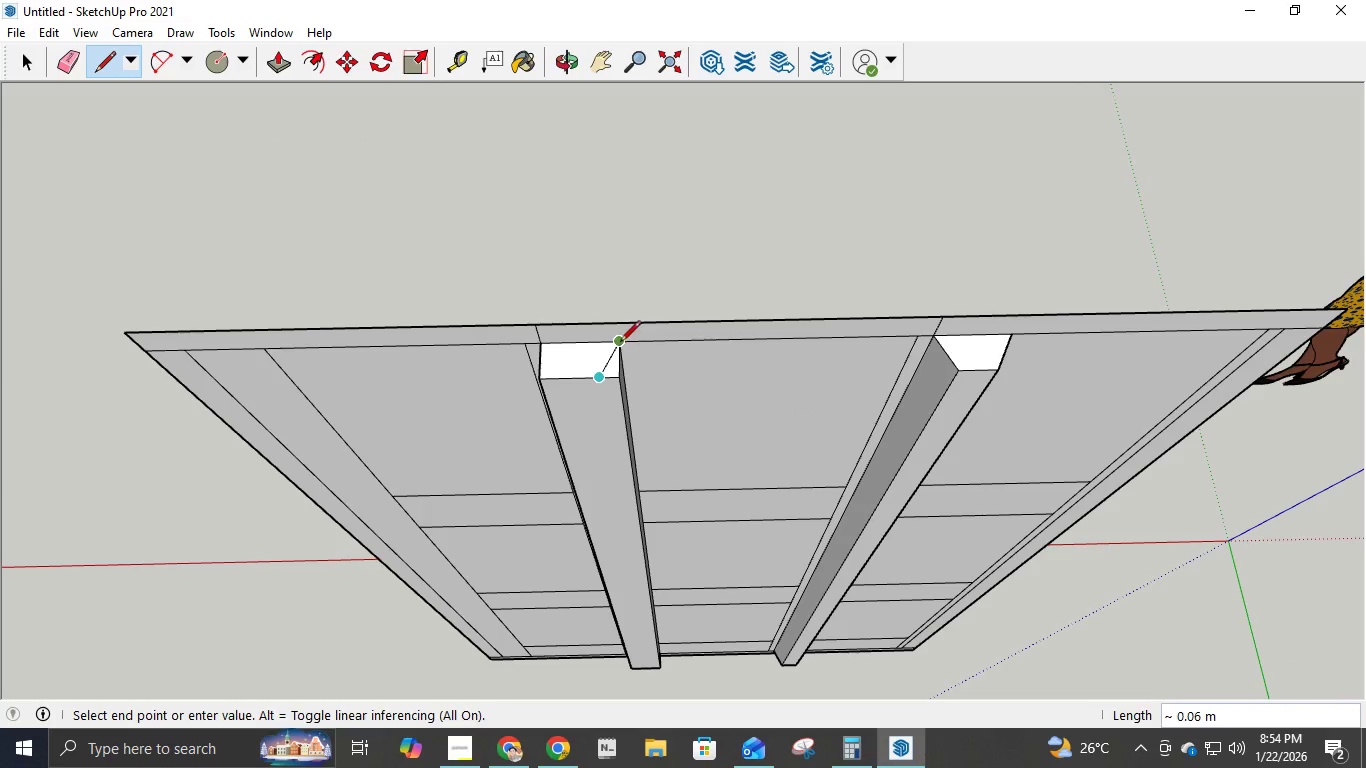 
left_click([620, 343])
 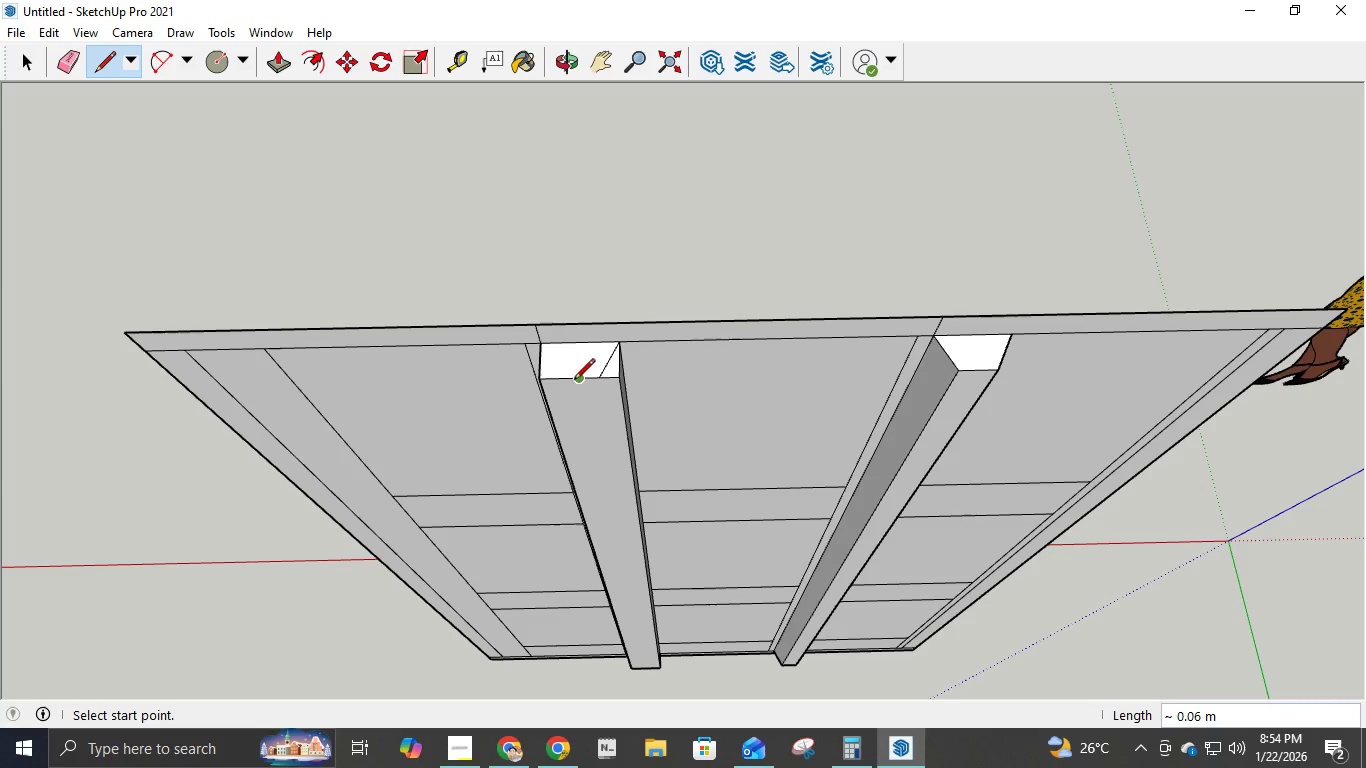 
left_click([574, 381])
 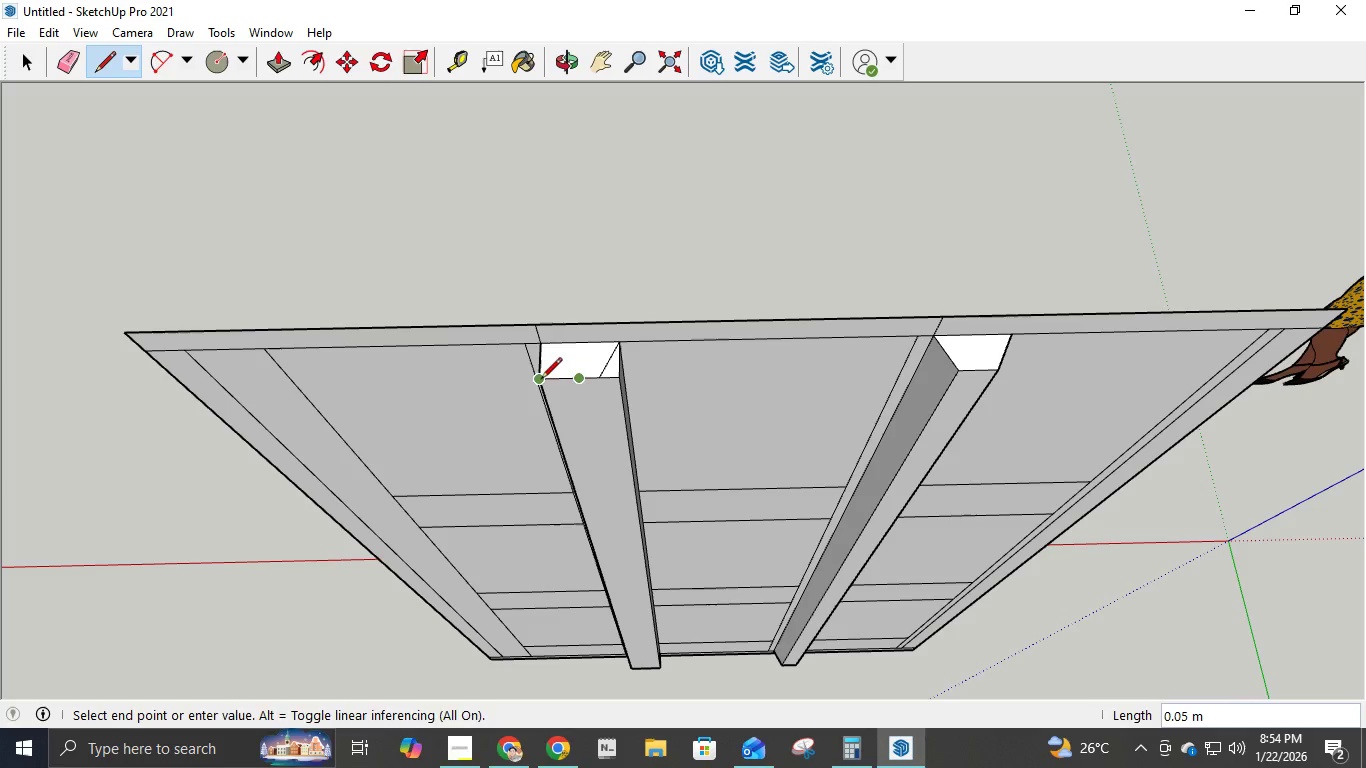 
left_click([541, 380])
 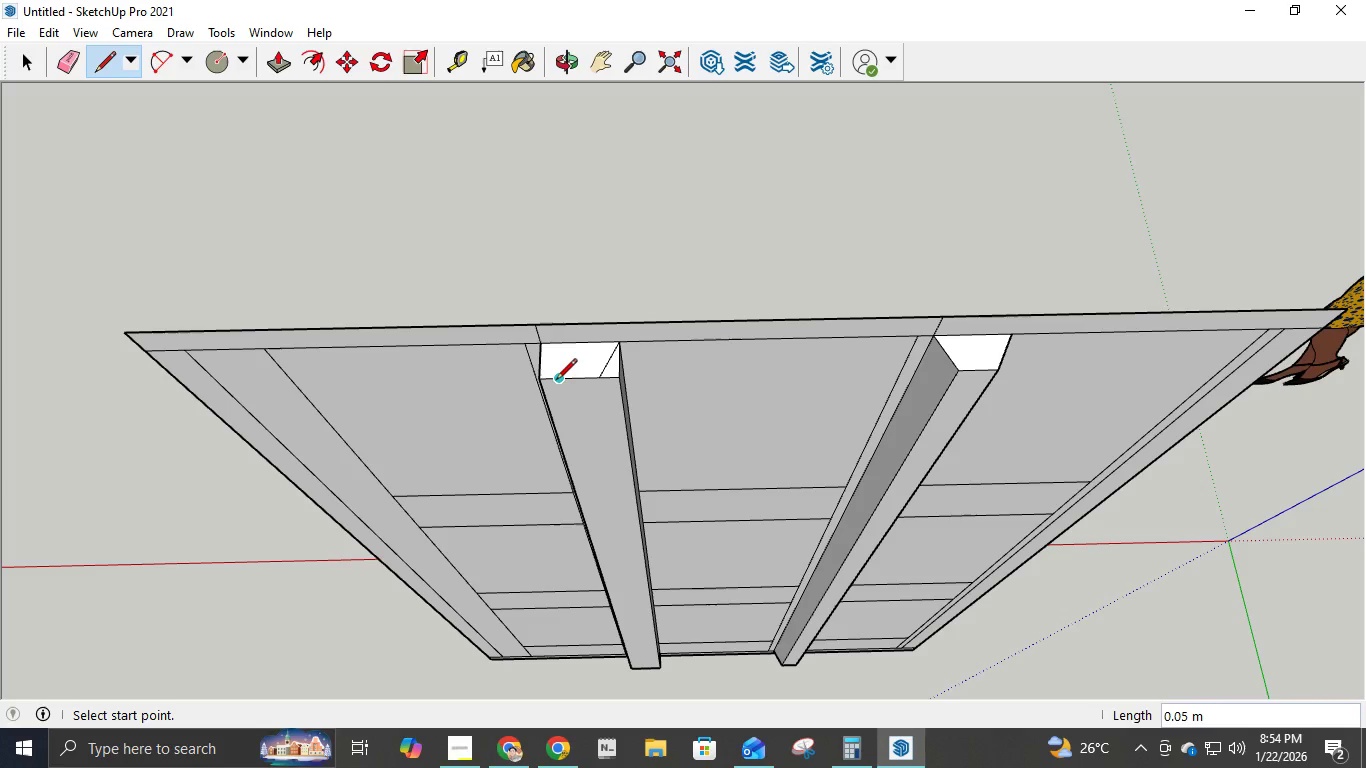 
left_click([556, 381])
 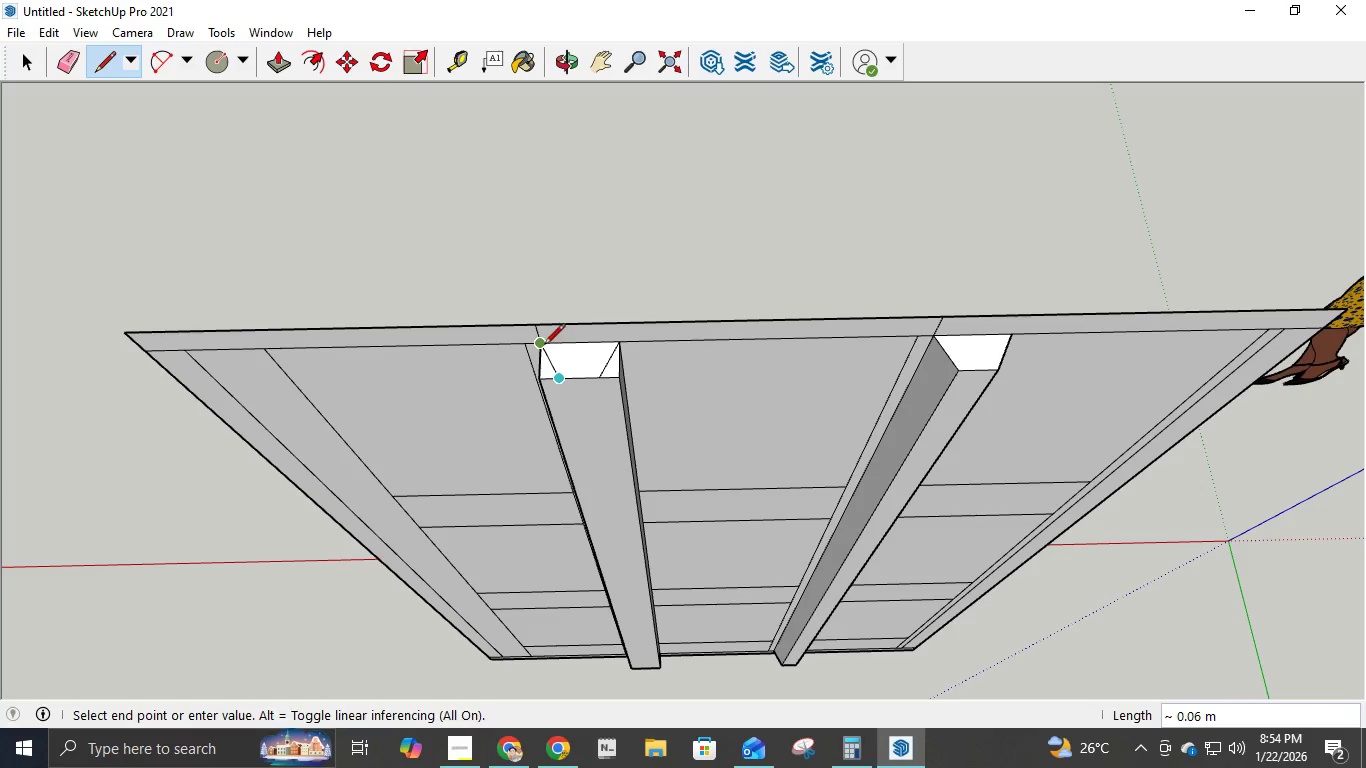 
left_click([543, 345])
 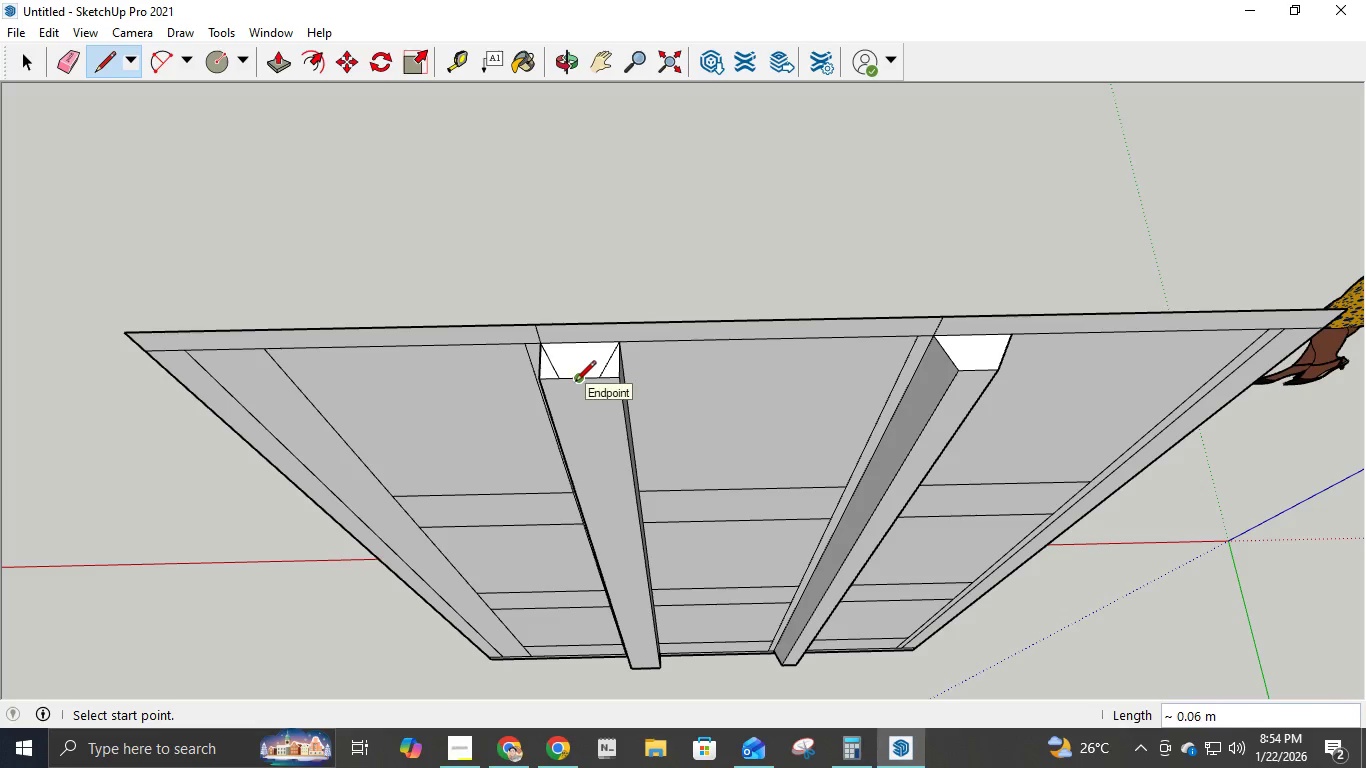 
key(P)
 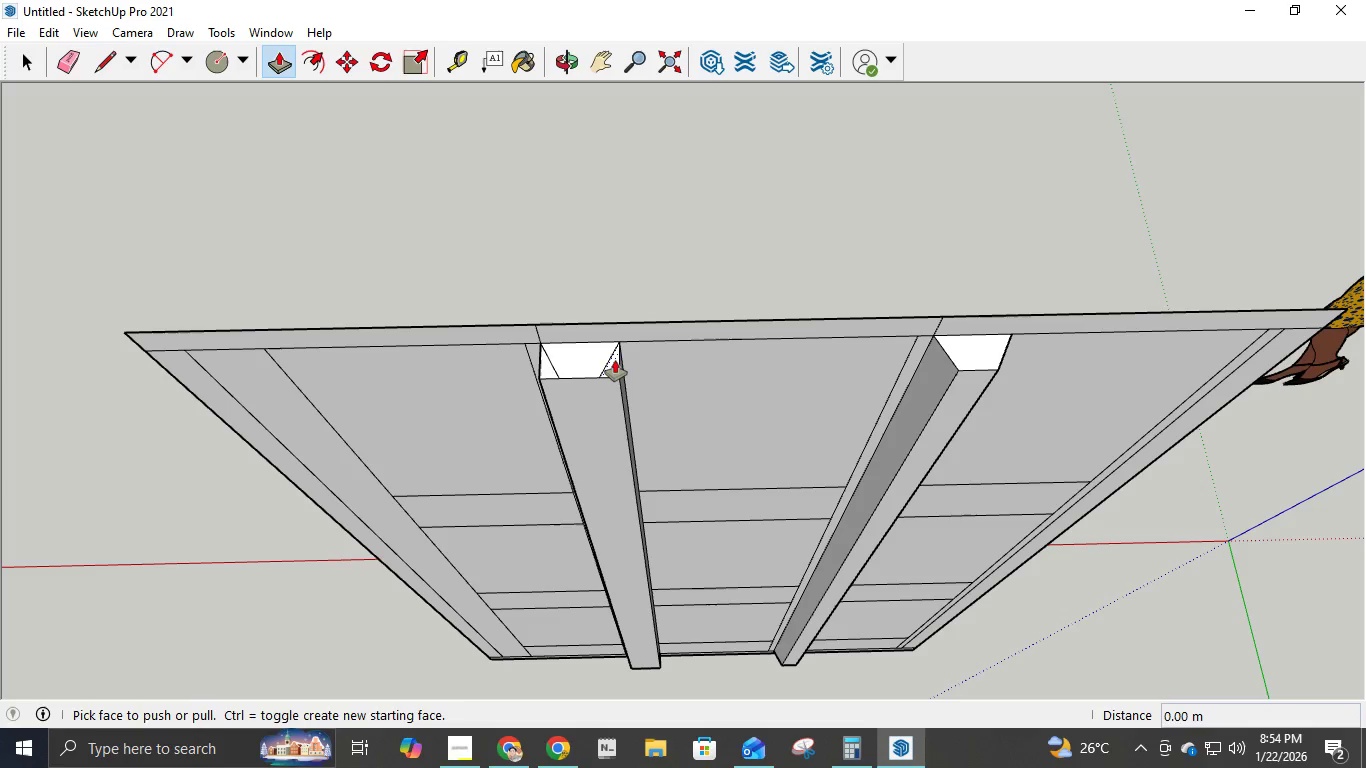 
left_click([617, 365])
 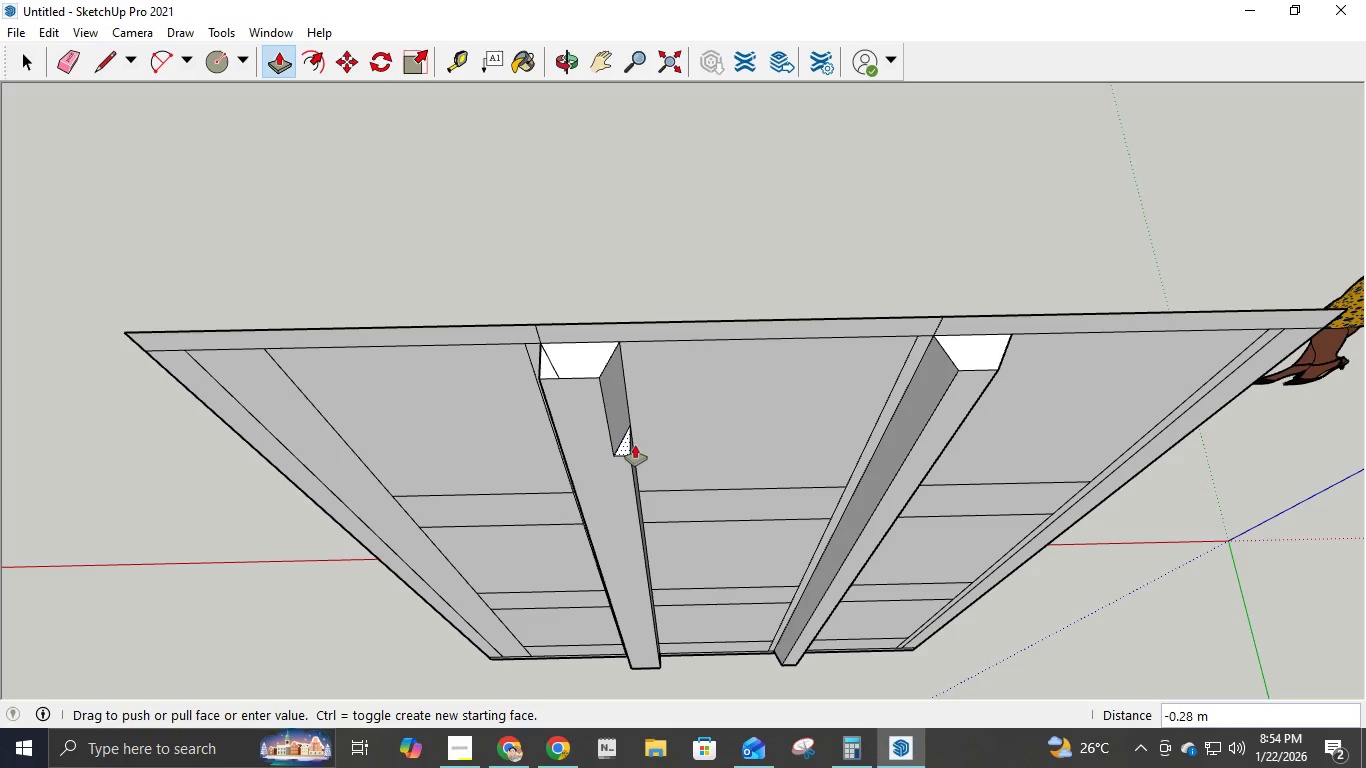 
key(Numpad2)
 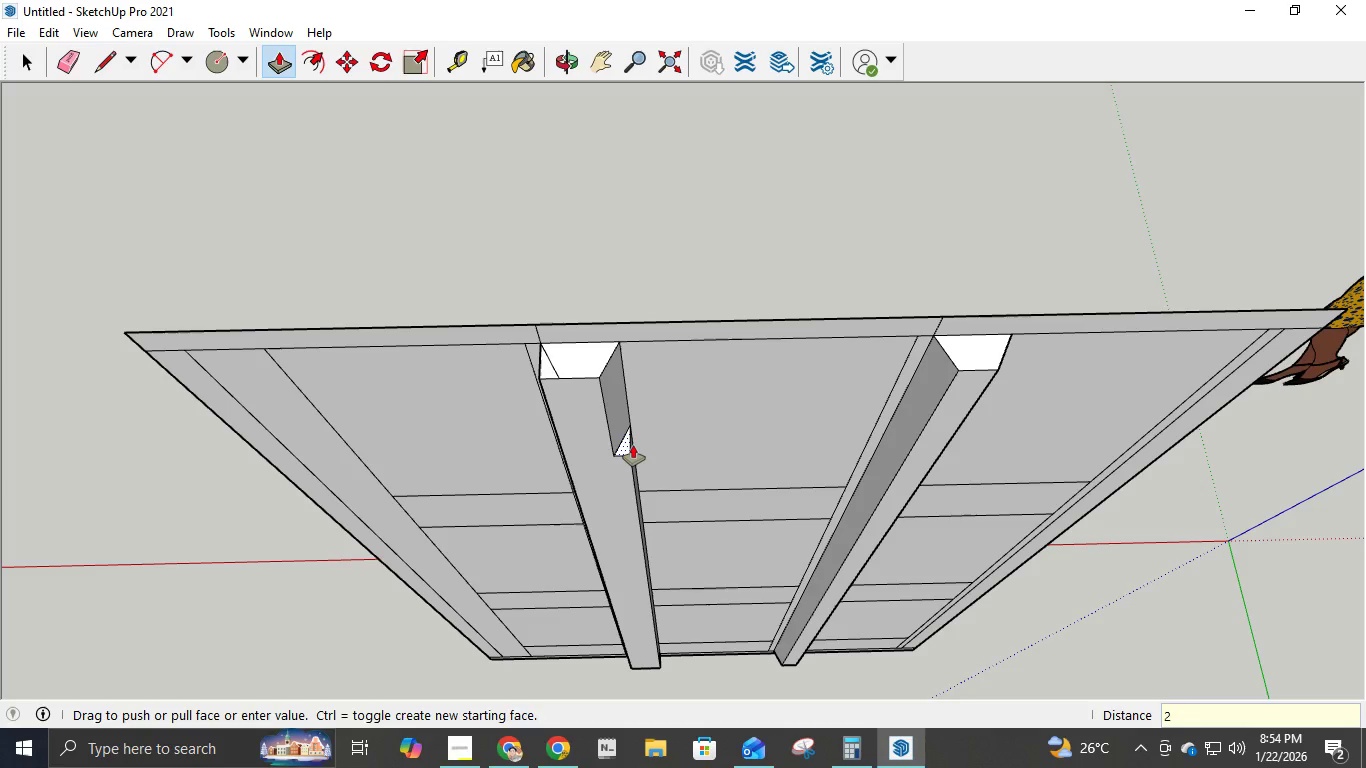 
key(NumpadDecimal)
 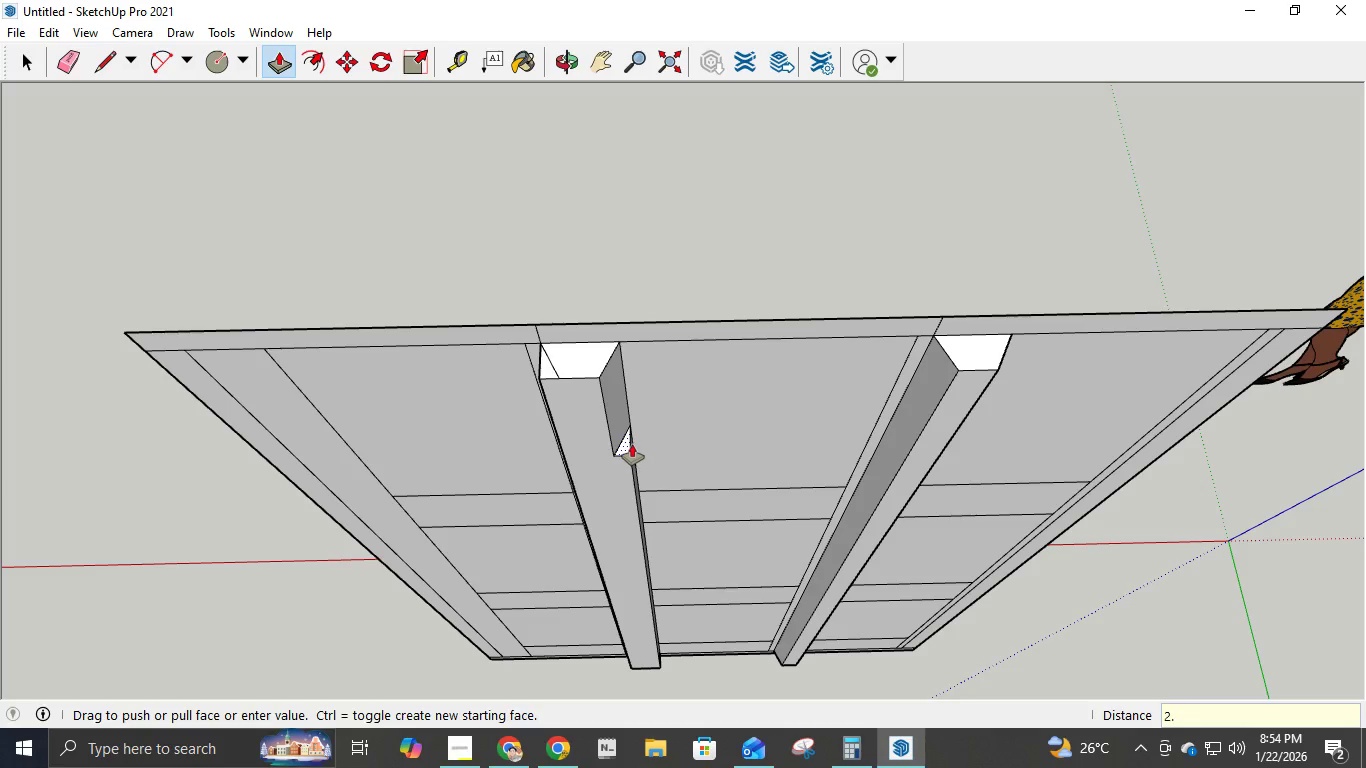 
key(Numpad4)
 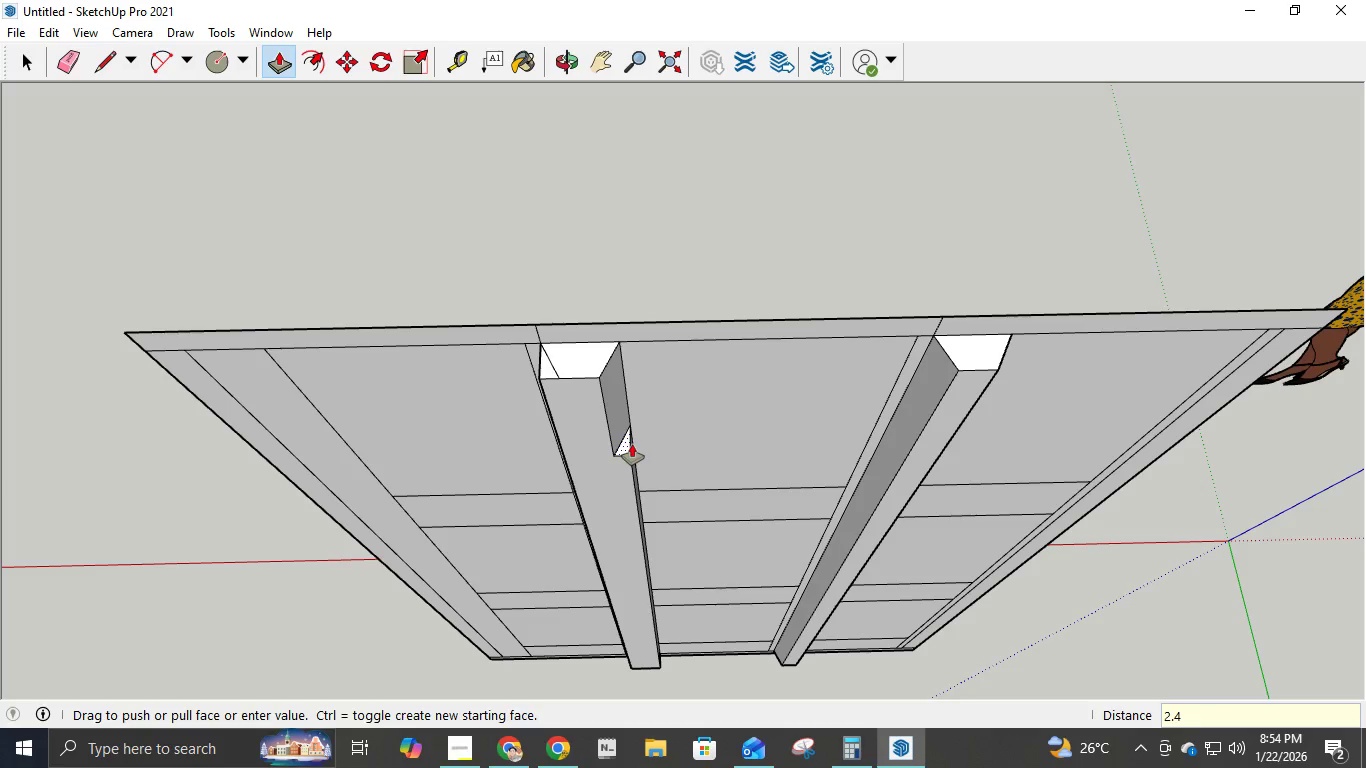 
key(NumpadEnter)
 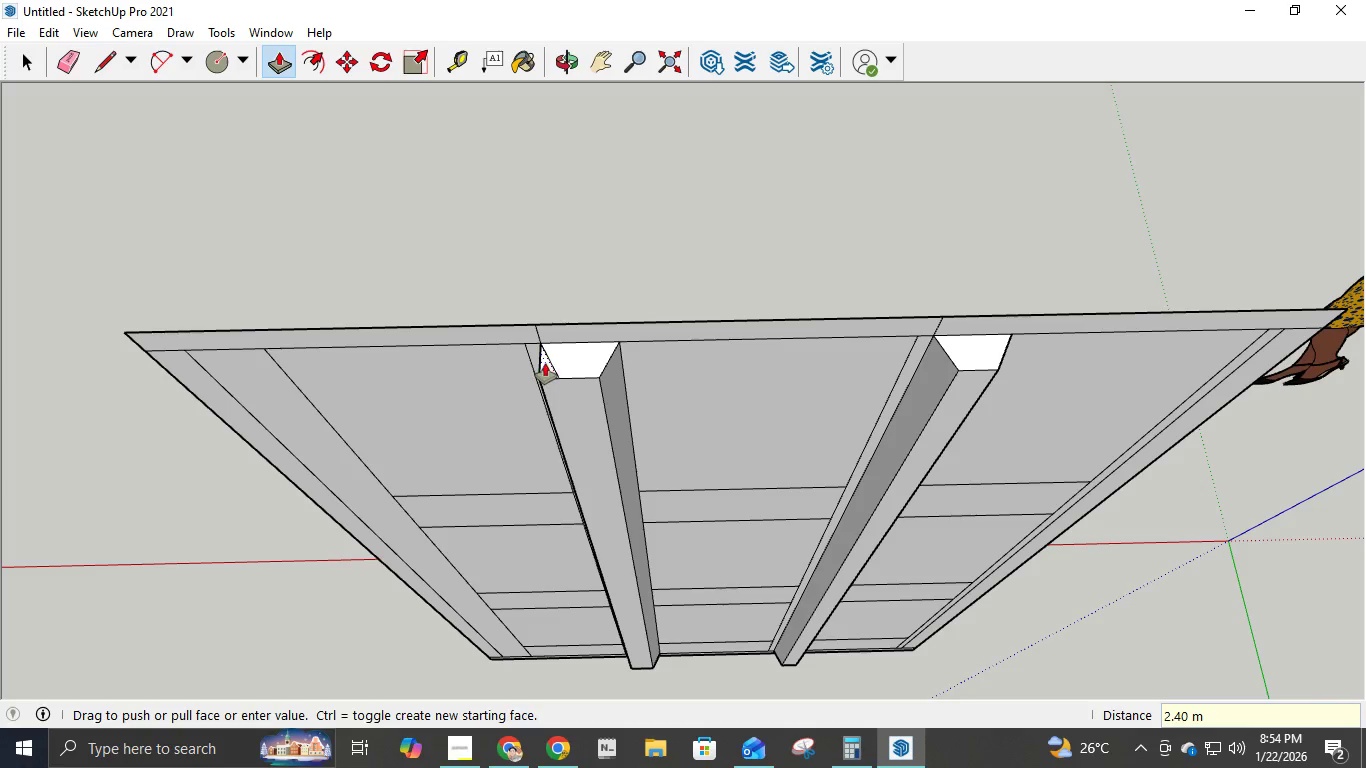 
left_click([1365, 767])
 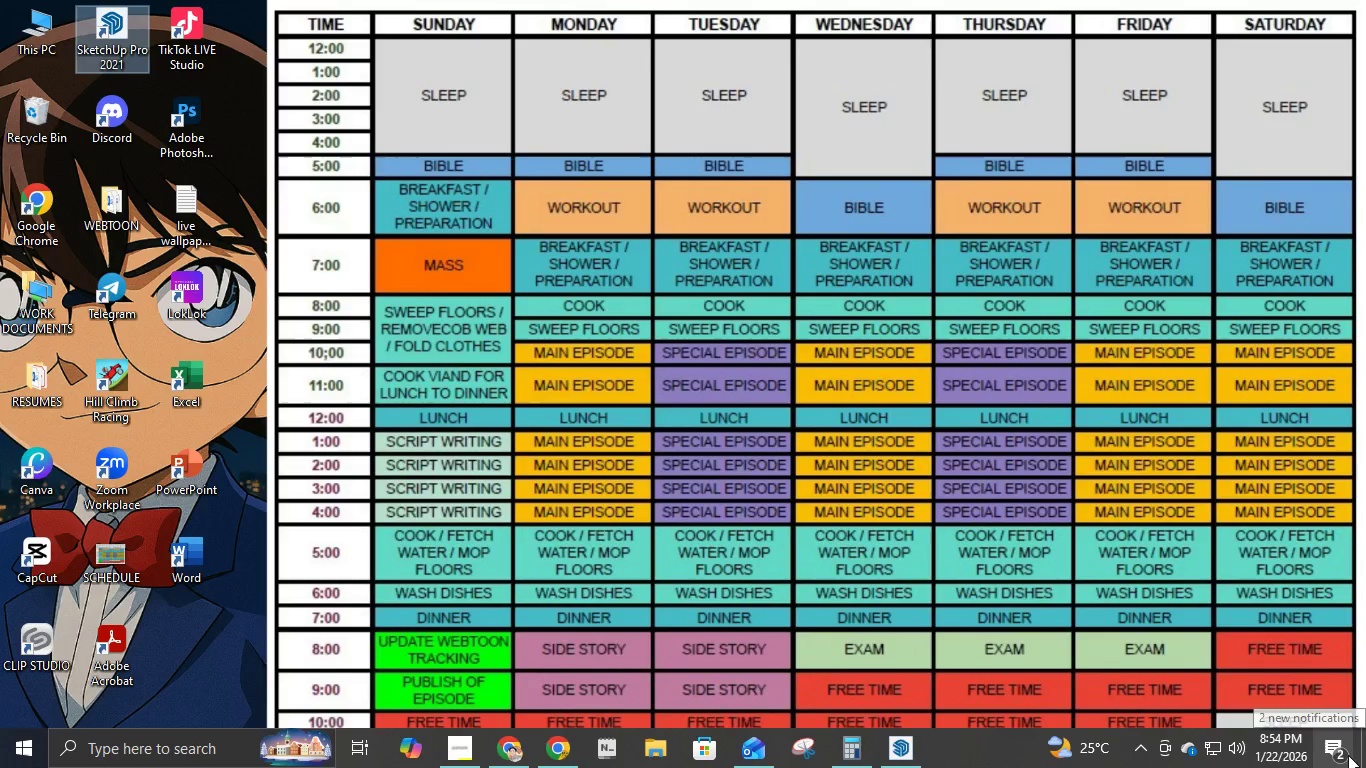 
left_click([1363, 752])
 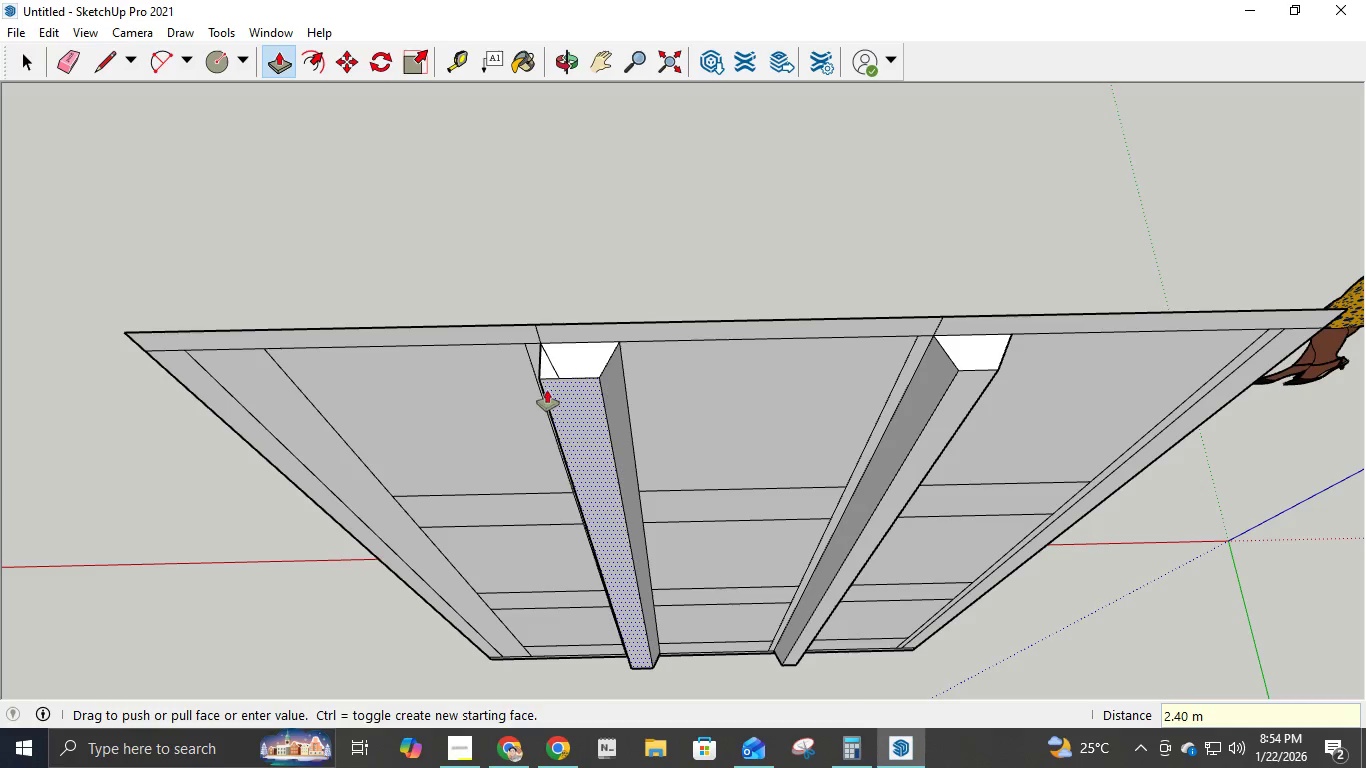 
left_click([545, 365])
 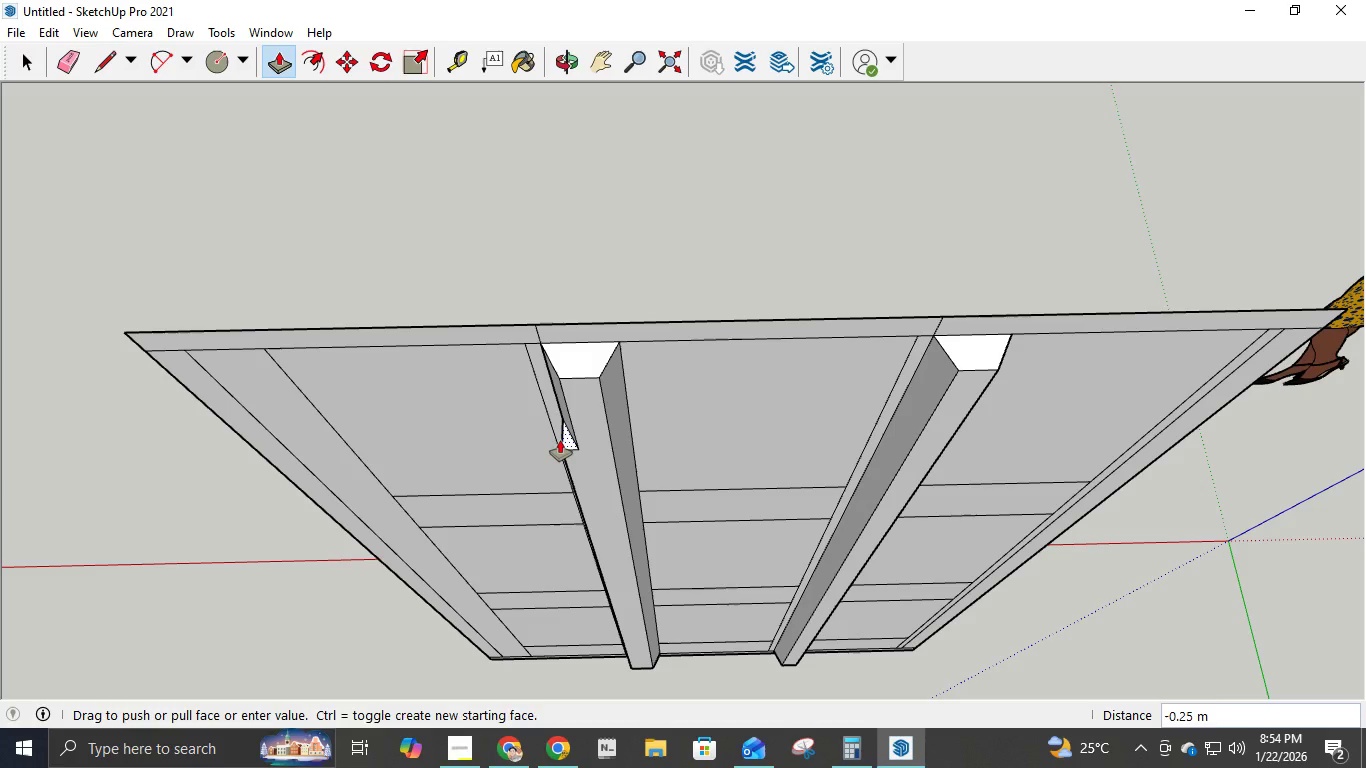 
key(Numpad2)
 